 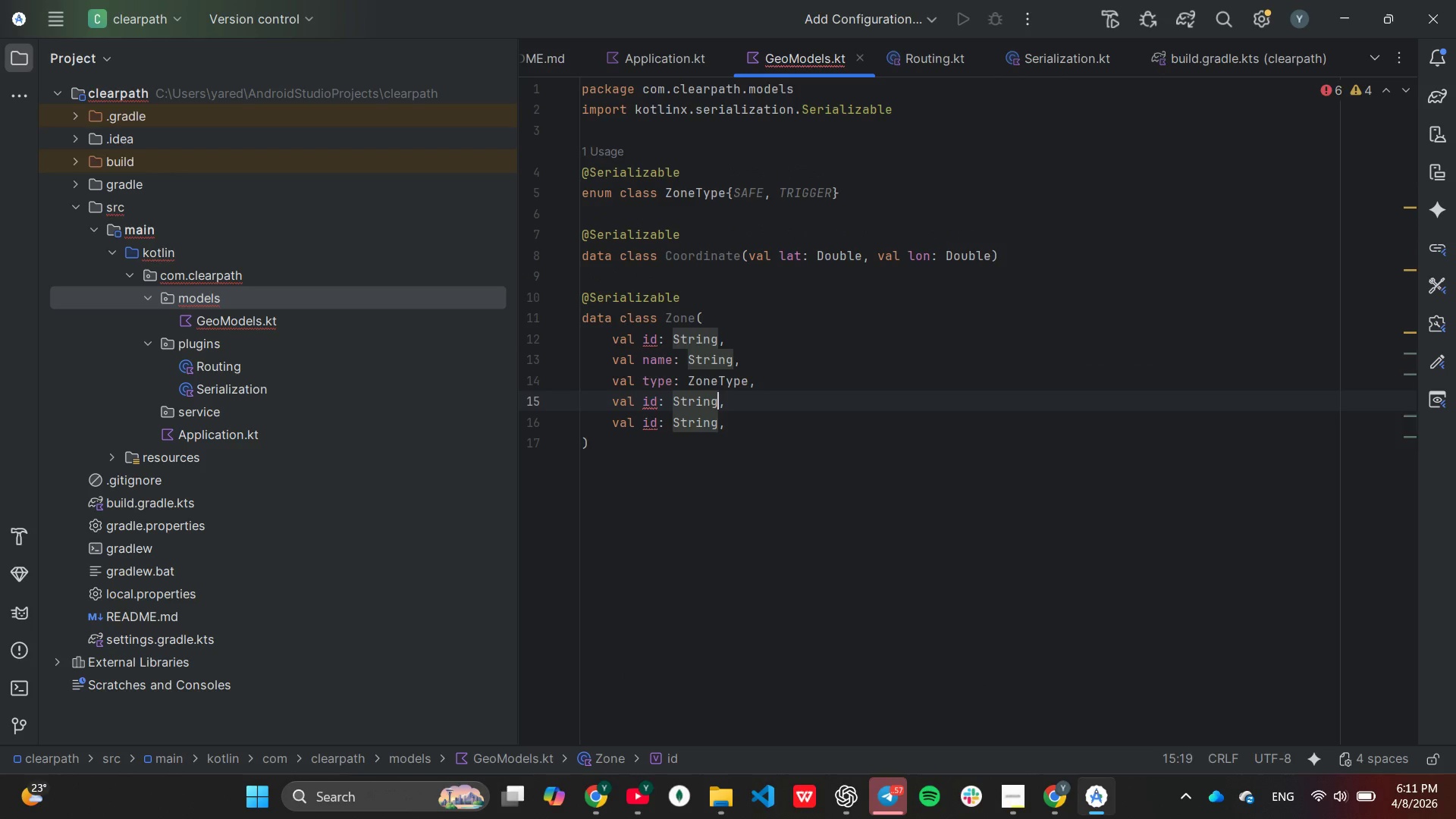 
key(ArrowLeft)
 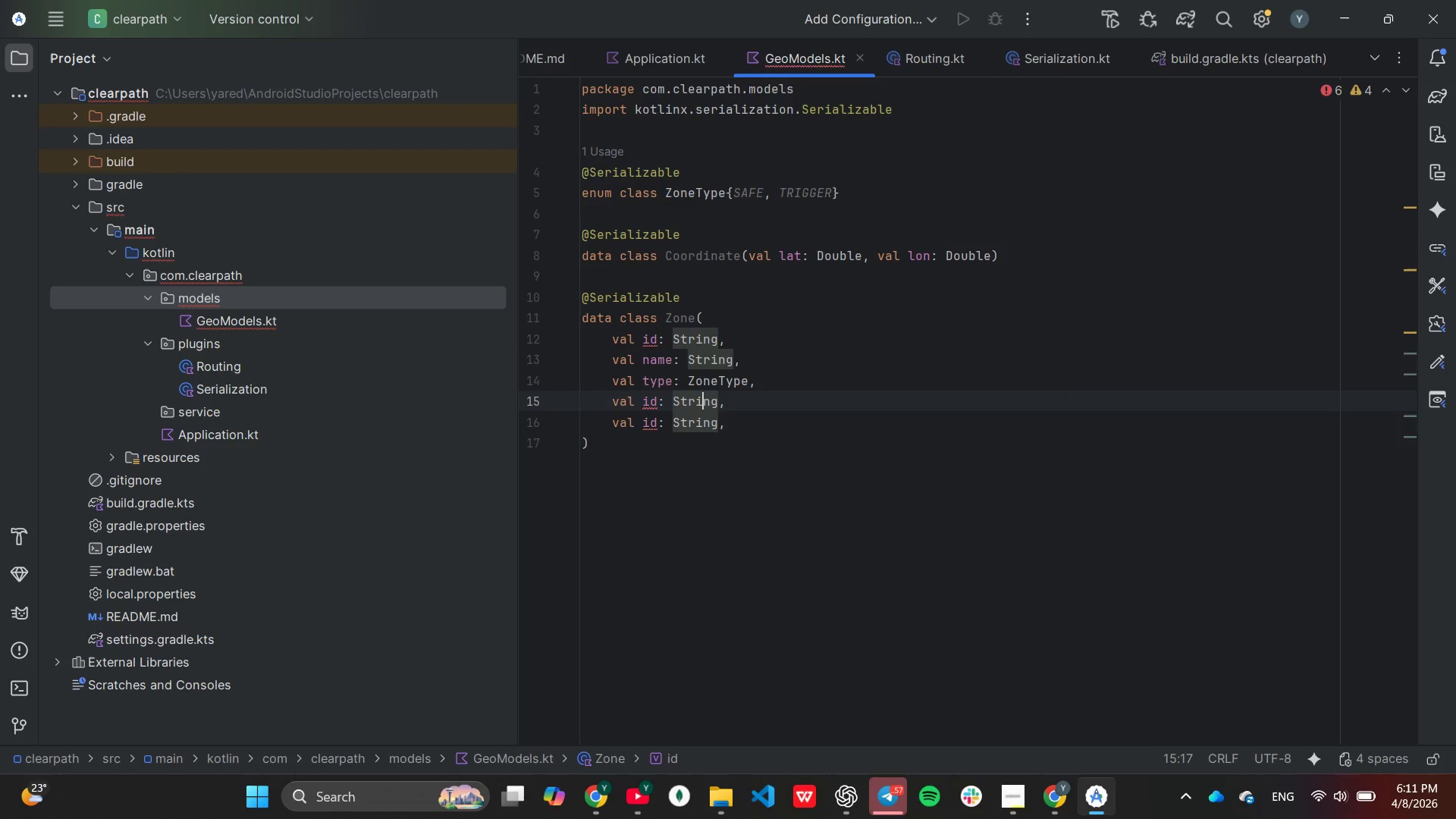 
key(ArrowLeft)
 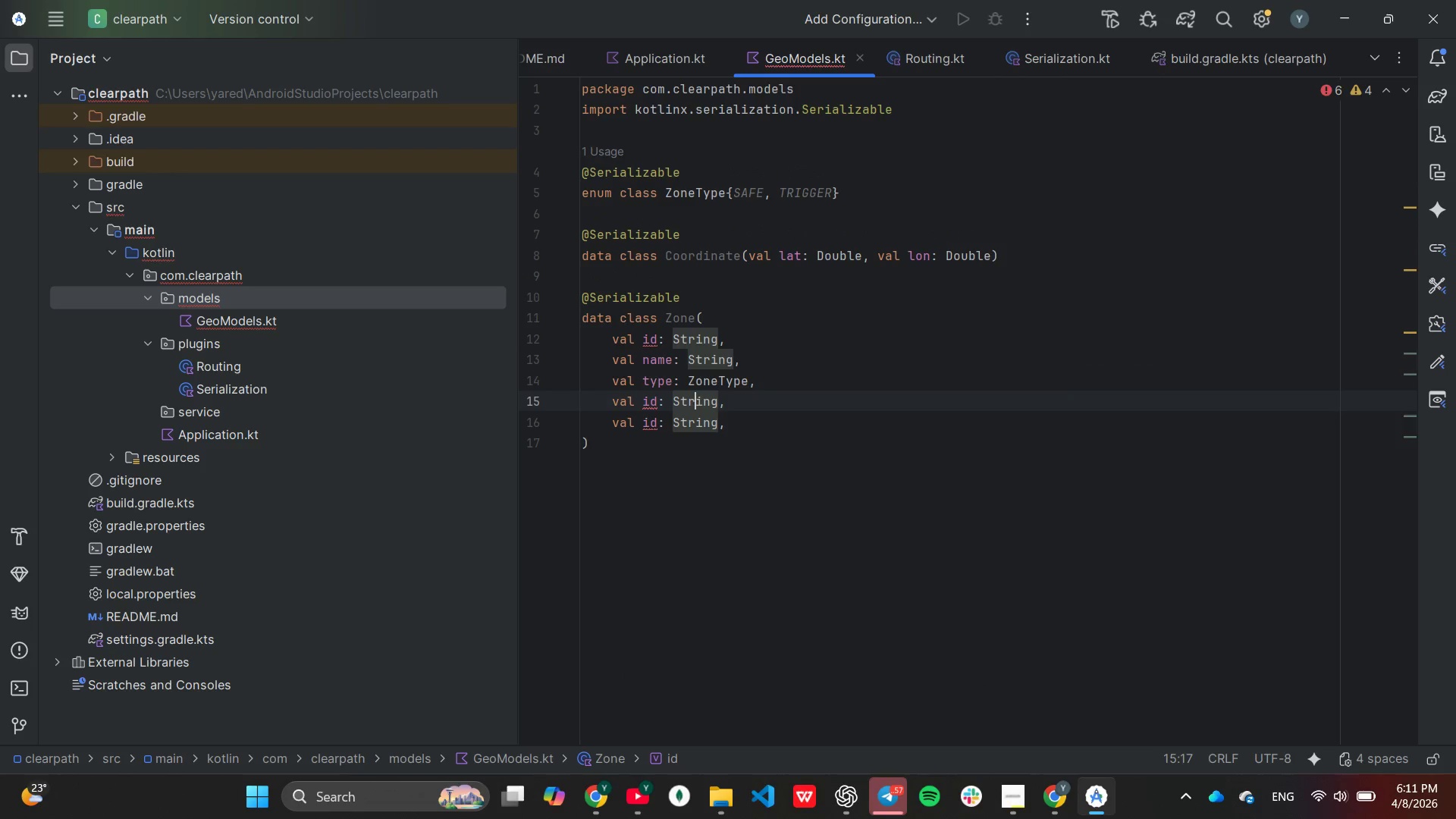 
key(ArrowLeft)
 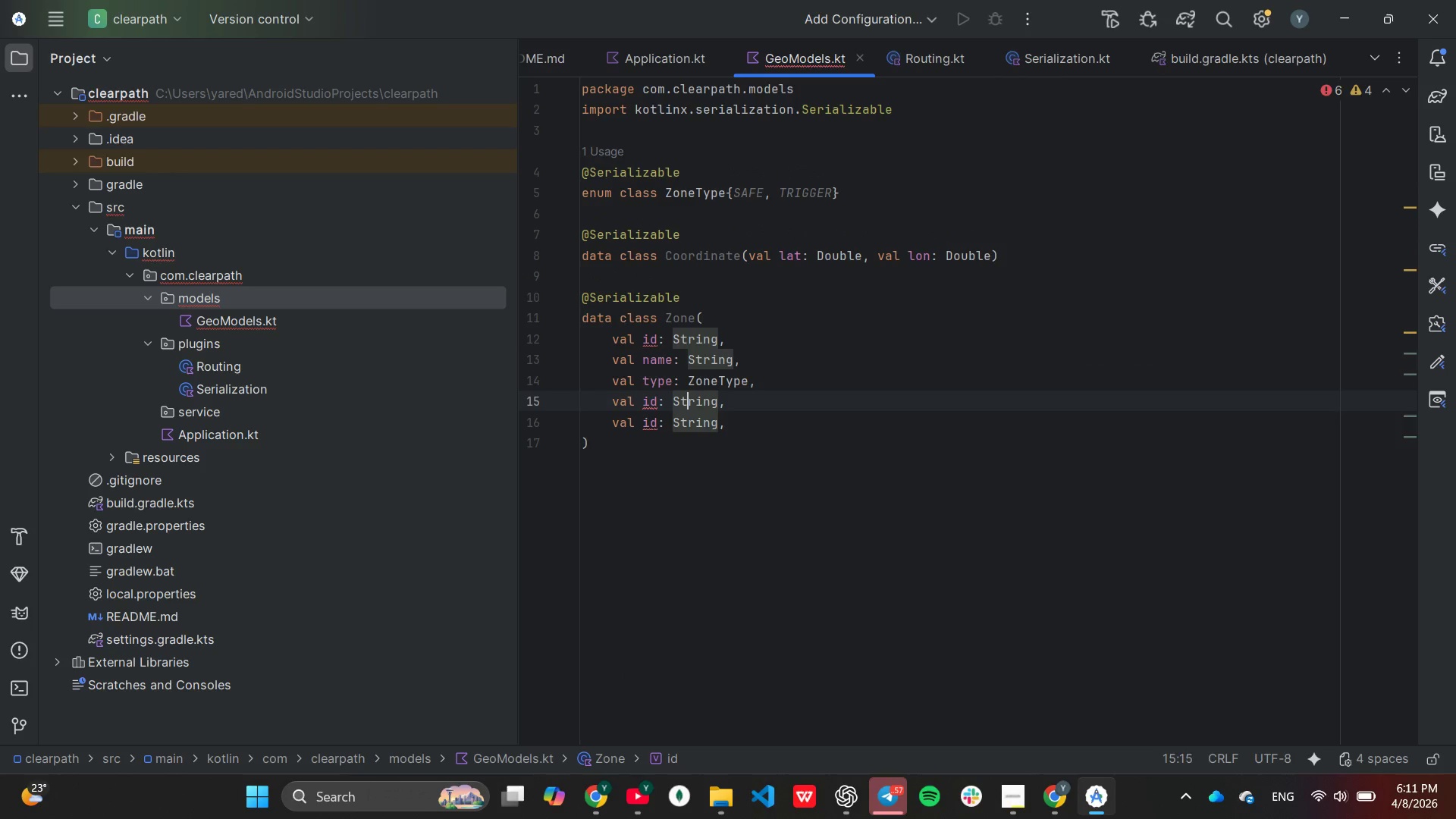 
key(ArrowLeft)
 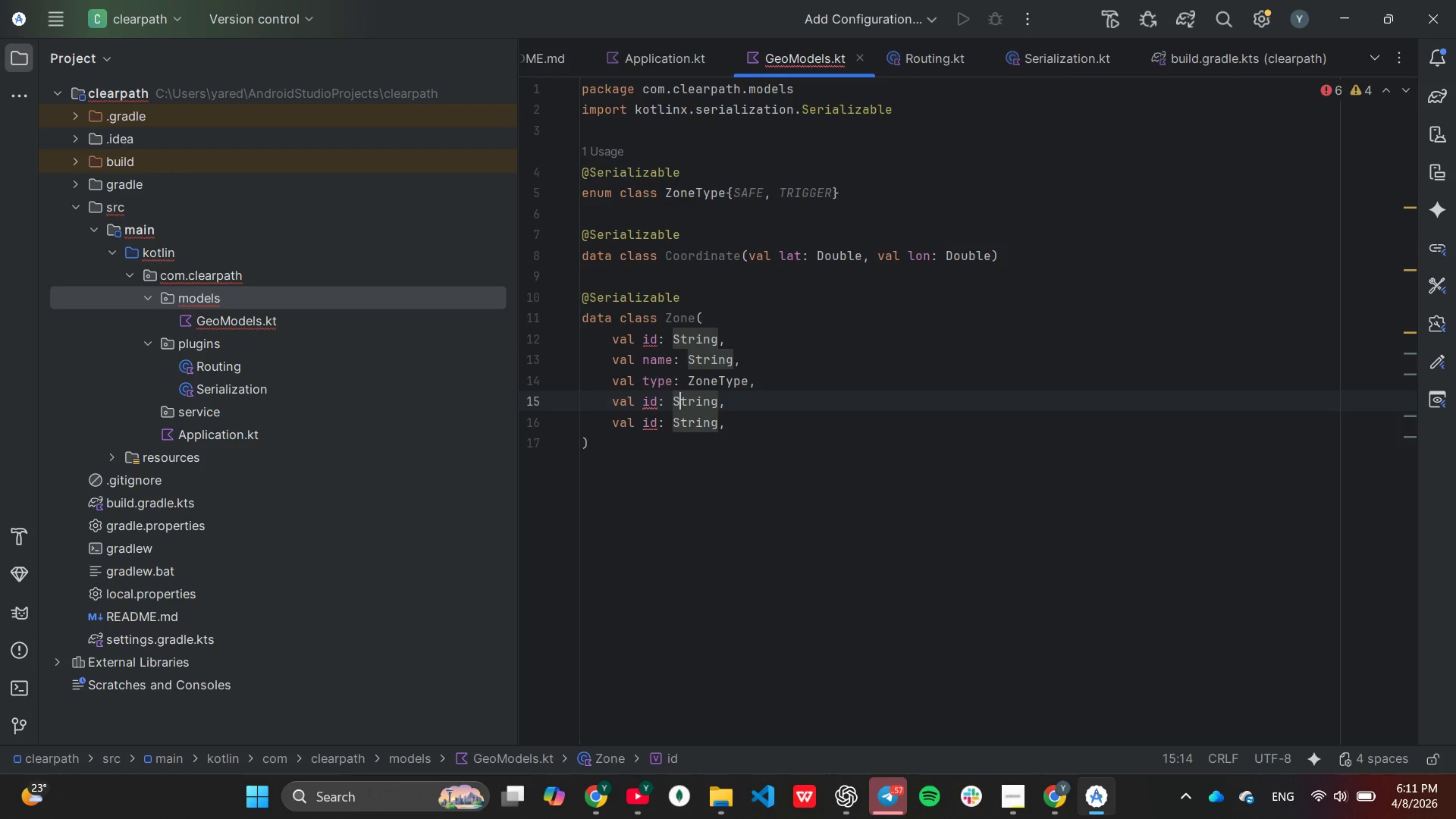 
key(ArrowLeft)
 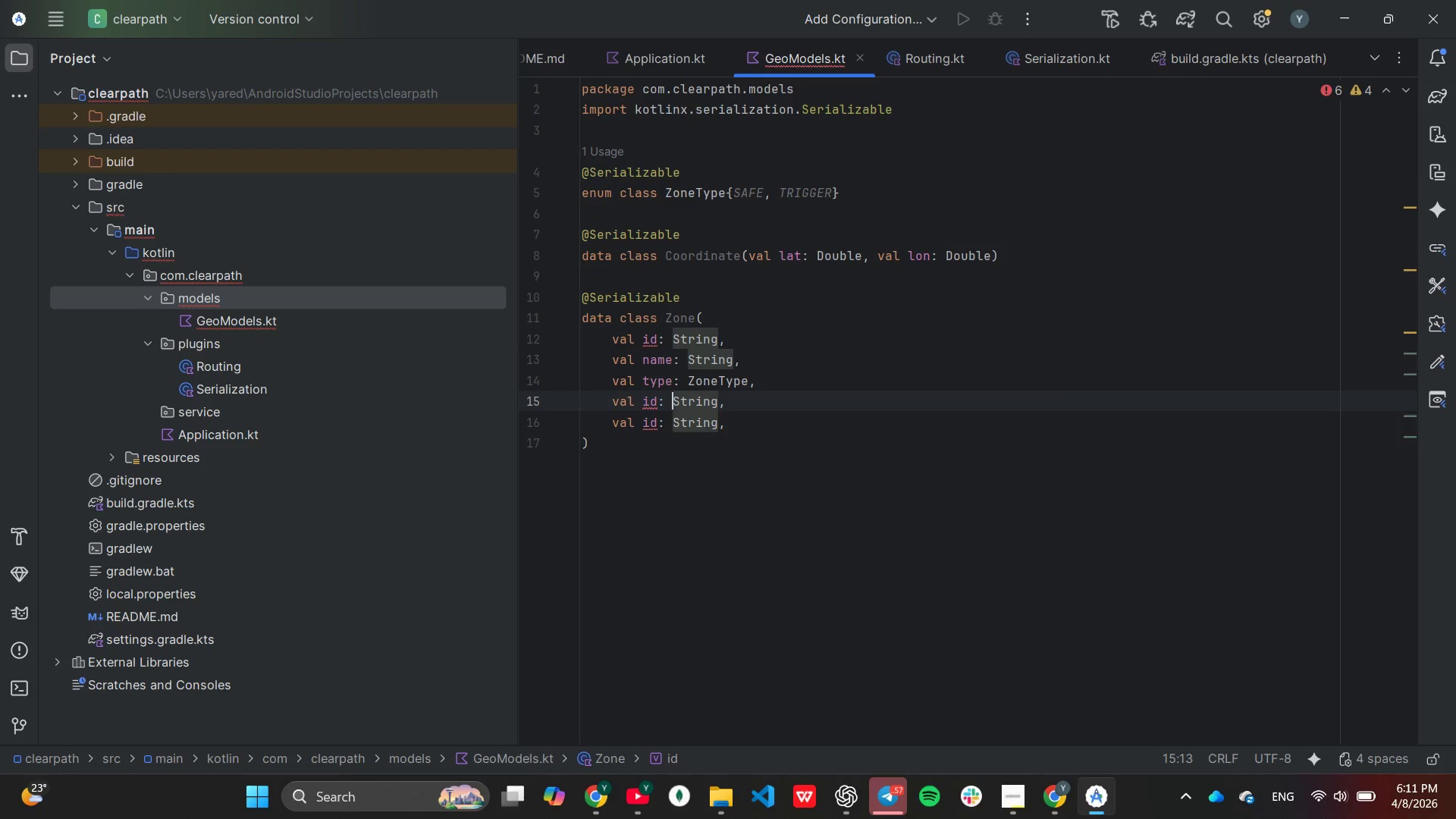 
key(ArrowLeft)
 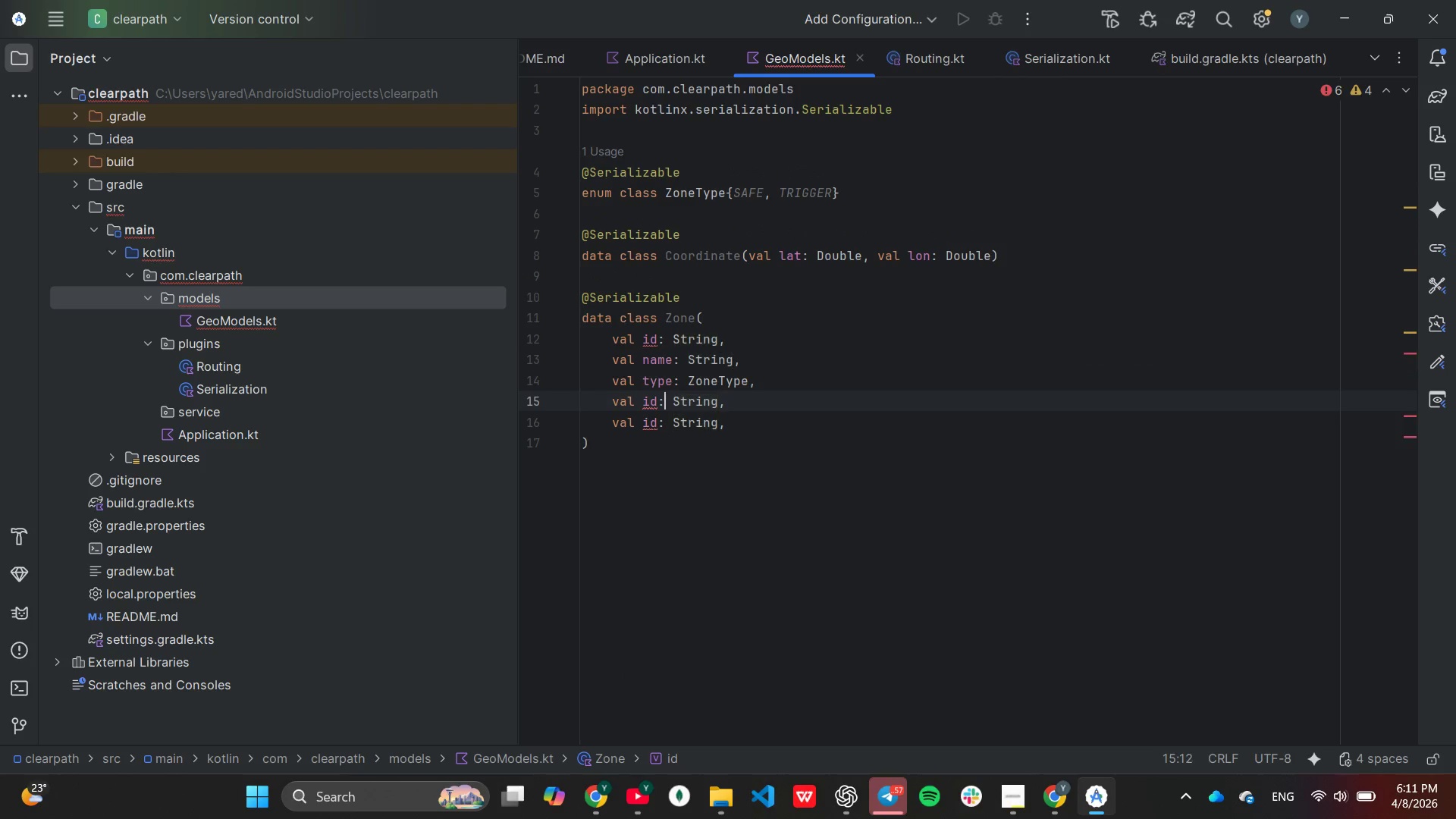 
key(ArrowLeft)
 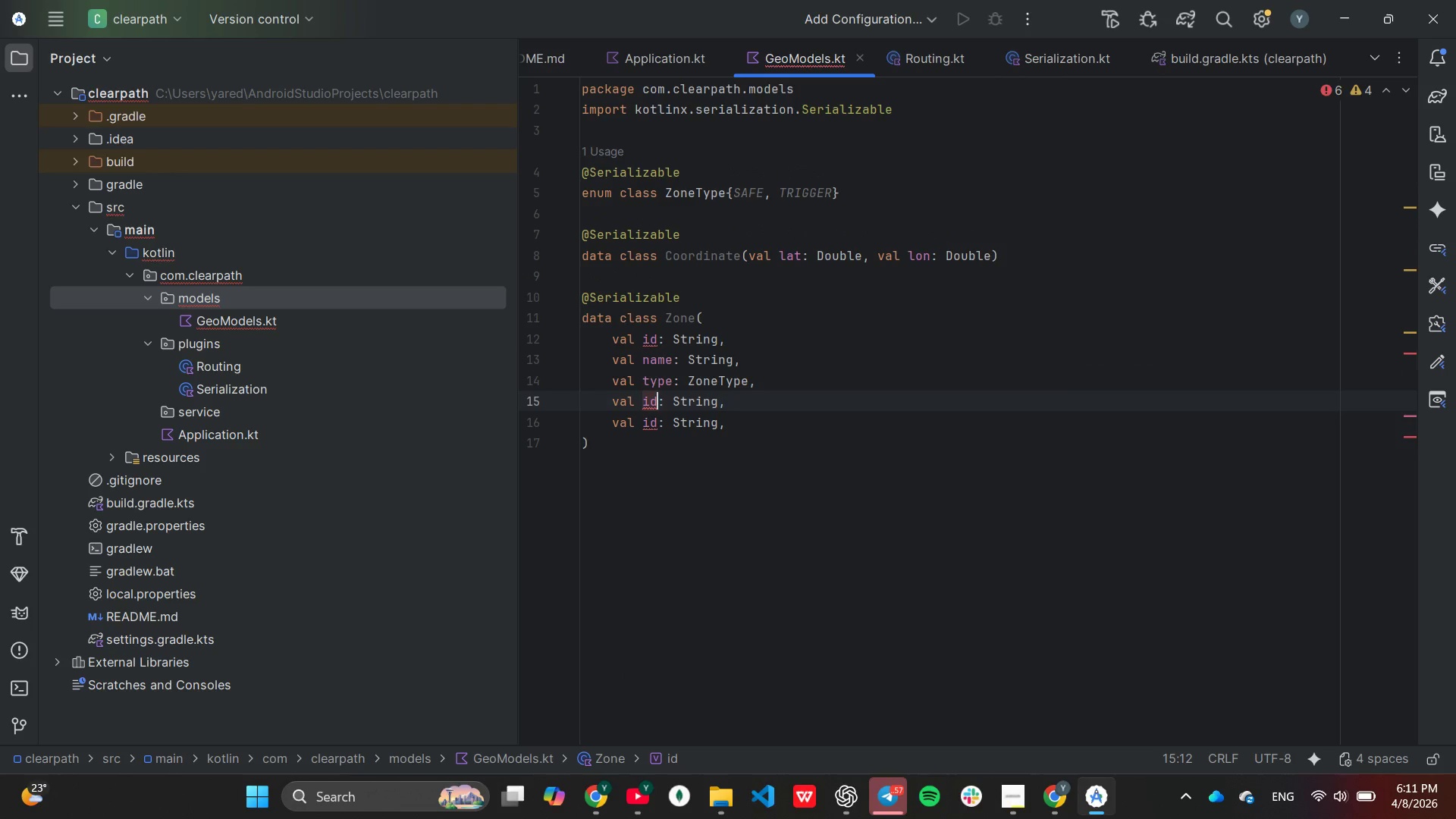 
key(ArrowLeft)
 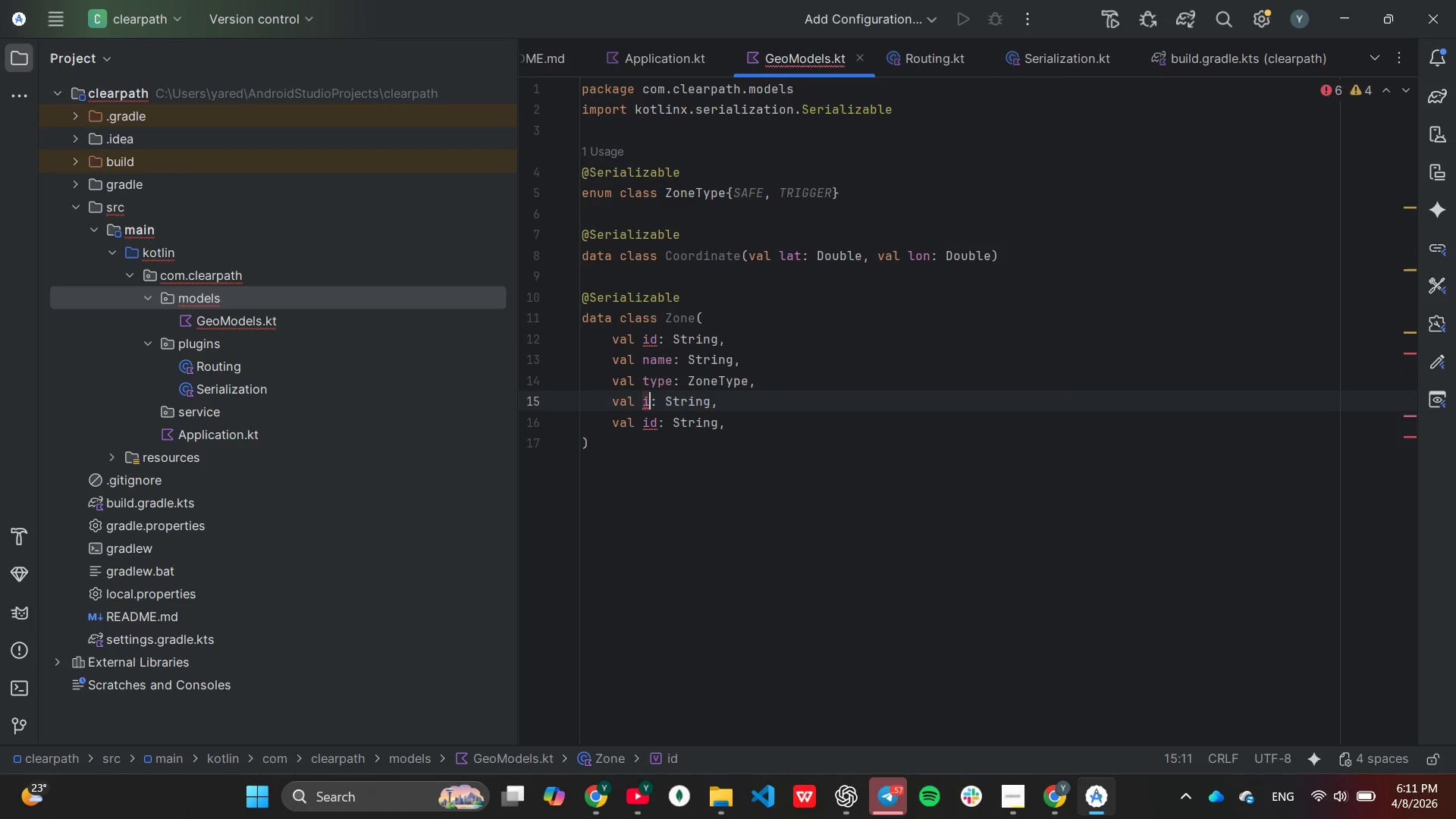 
key(Backspace)
key(Backspace)
type(location)
 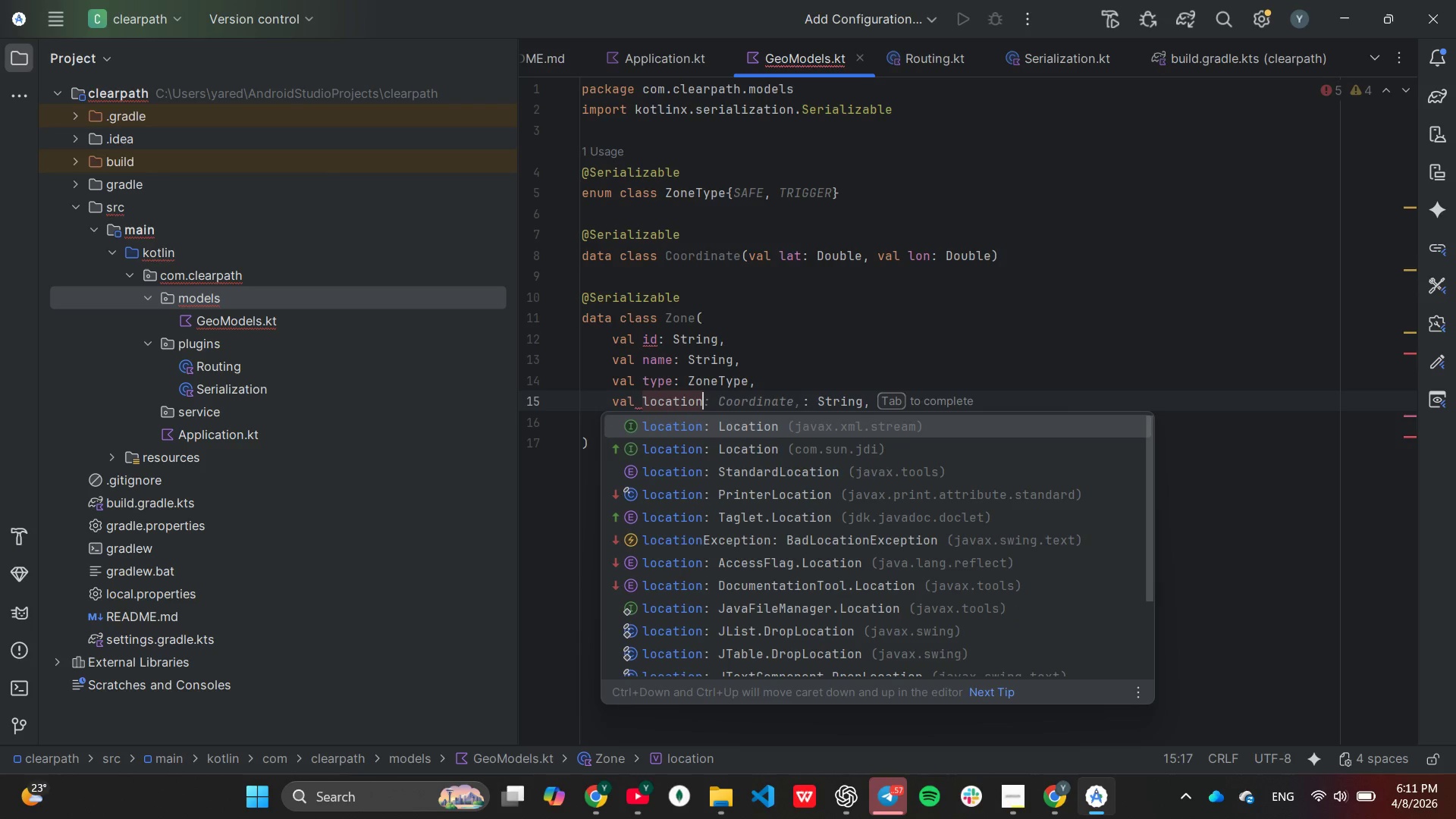 
key(ArrowRight)
 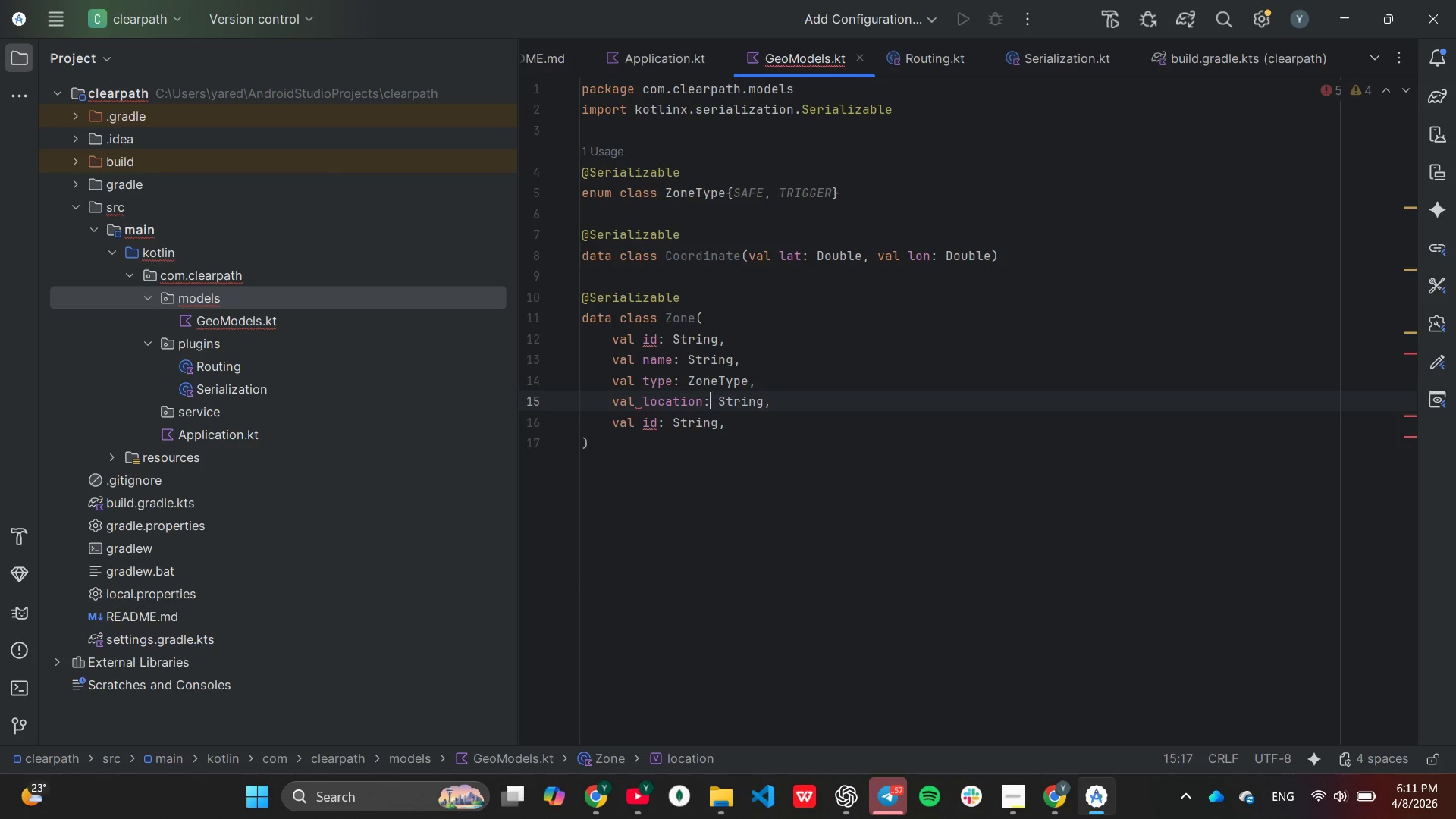 
key(ArrowRight)
 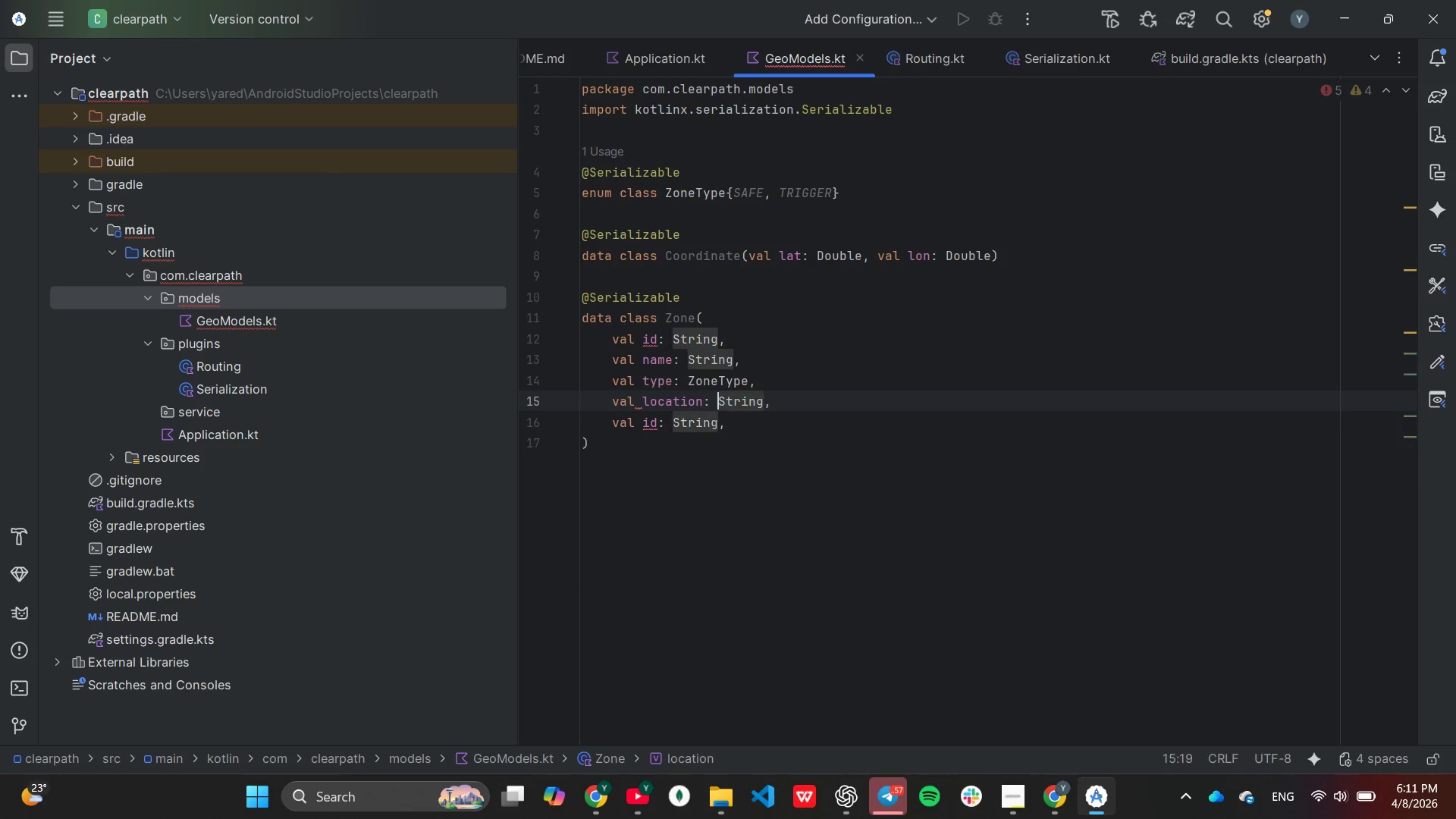 
hold_key(key=ArrowRight, duration=0.7)
 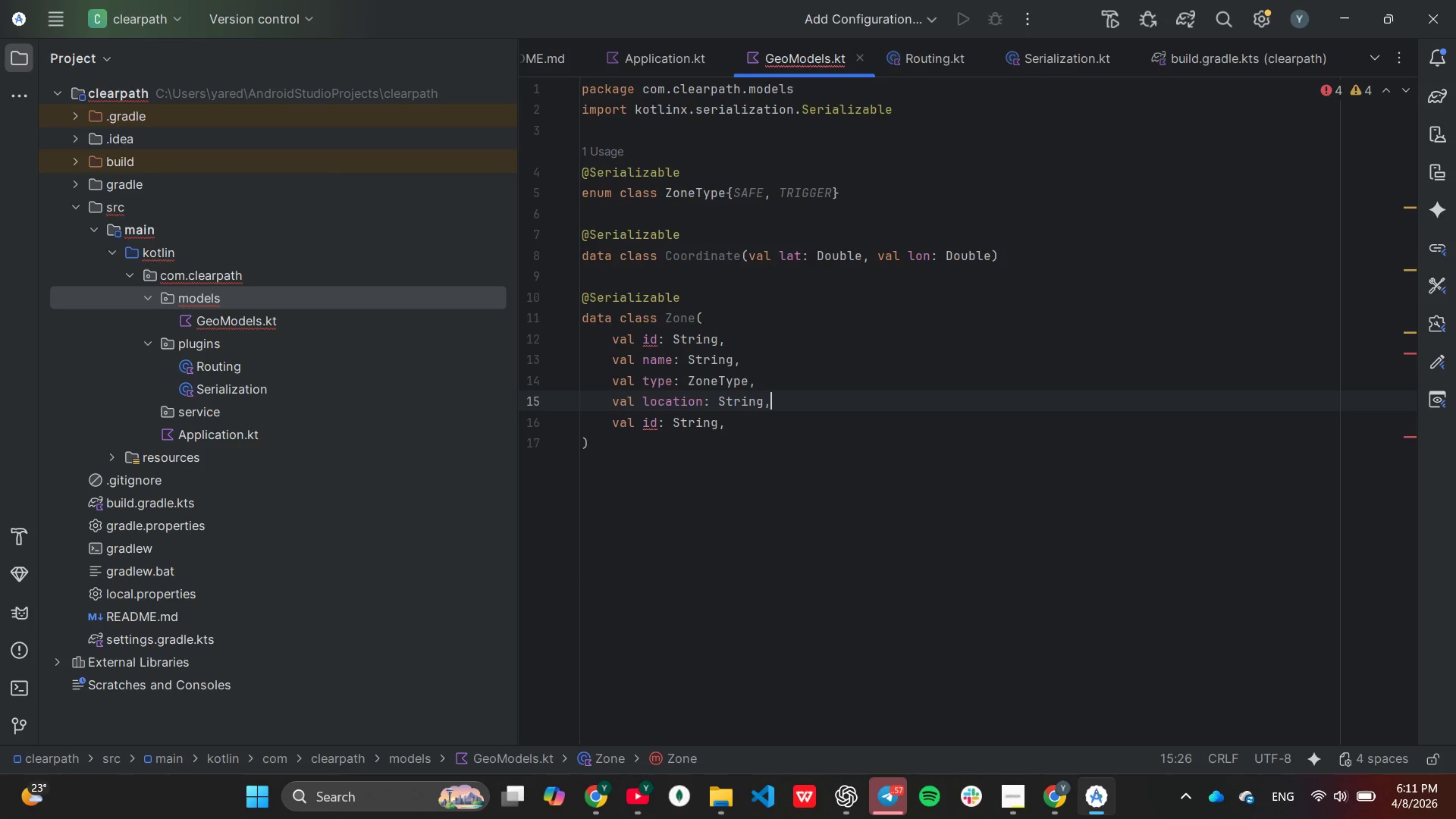 
hold_key(key=ArrowRight, duration=0.34)
 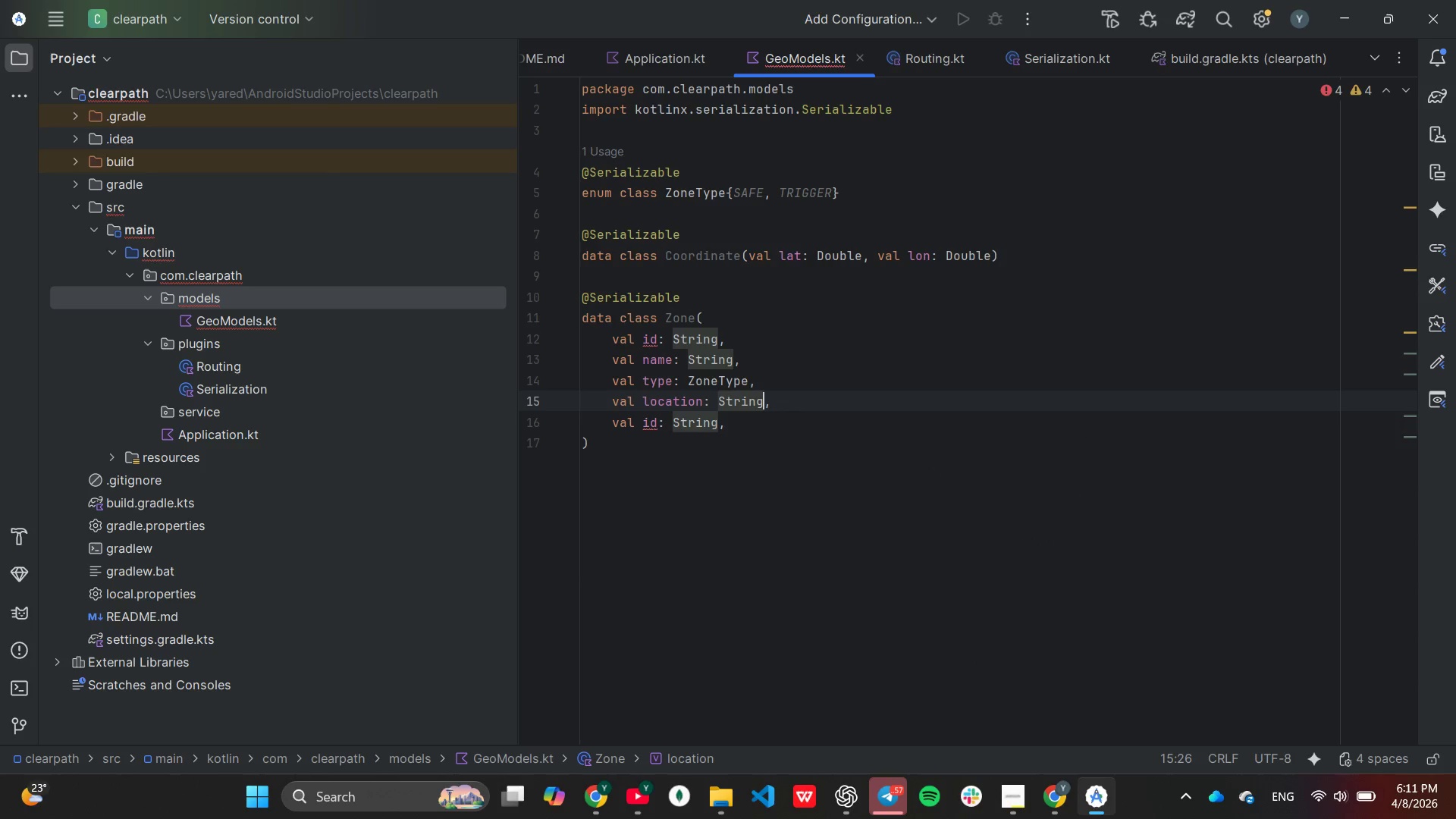 
key(ArrowLeft)
 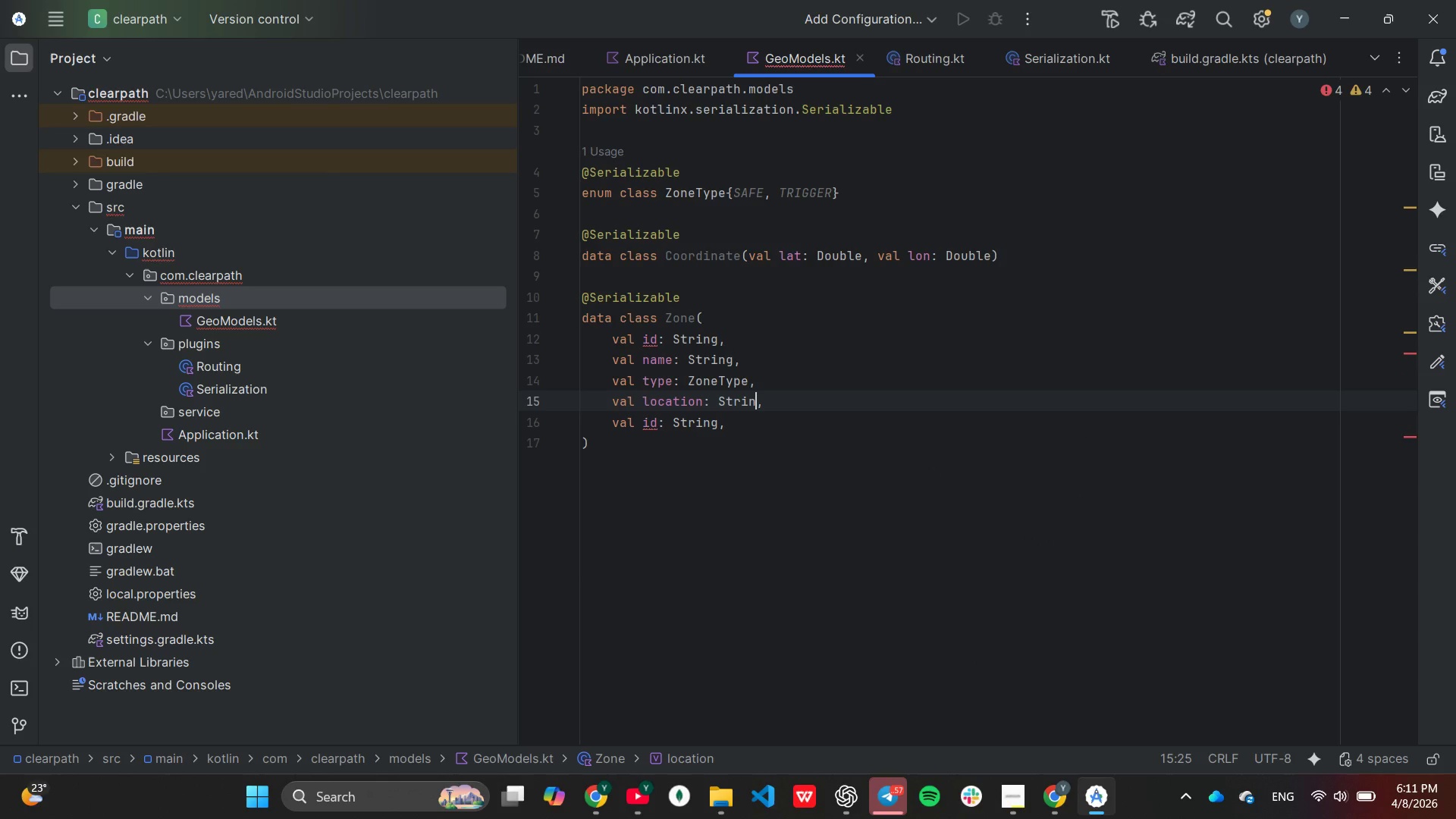 
key(Backspace)
key(Backspace)
key(Backspace)
key(Backspace)
key(Backspace)
key(Backspace)
type(Coo)
 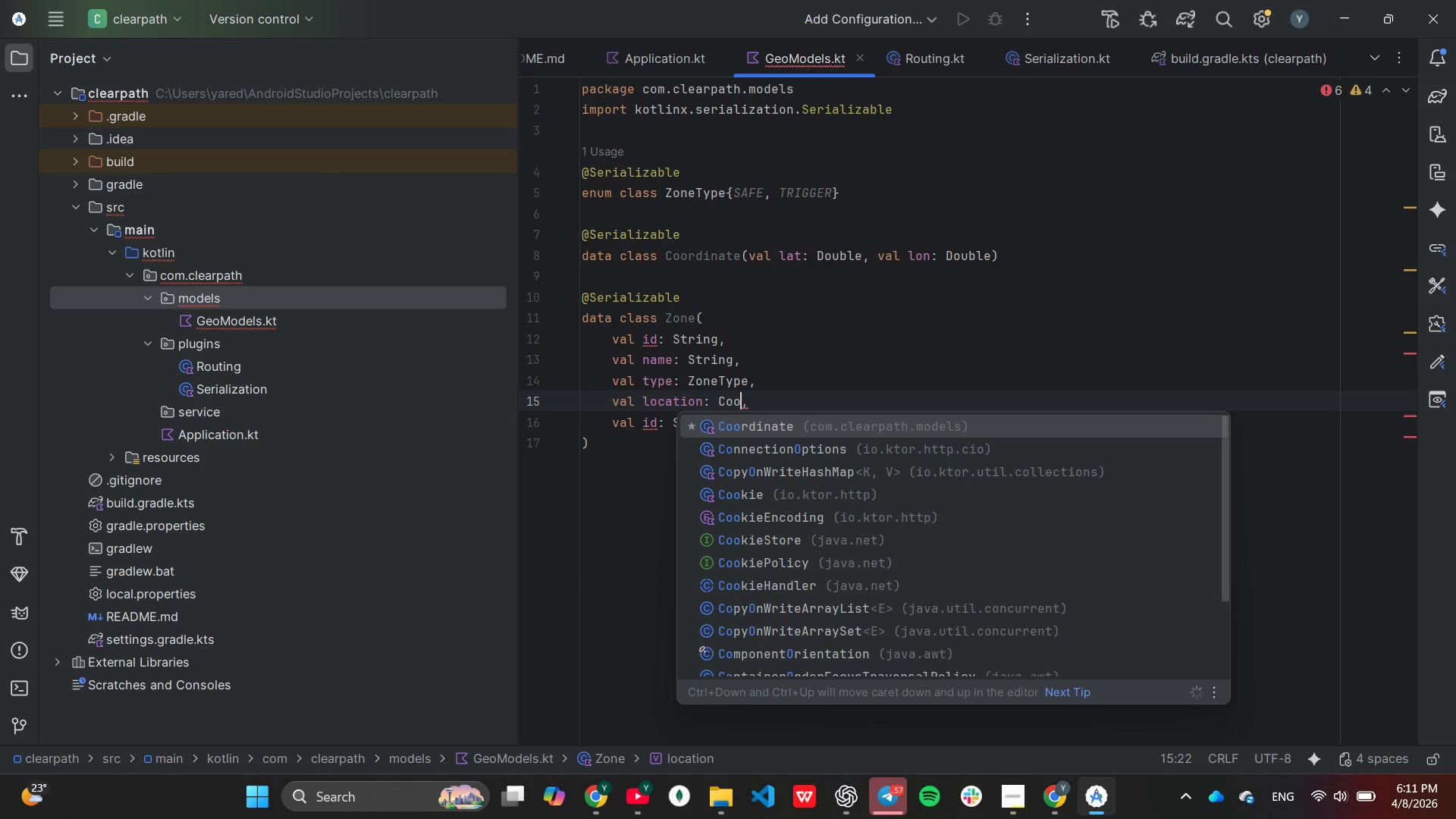 
key(Enter)
 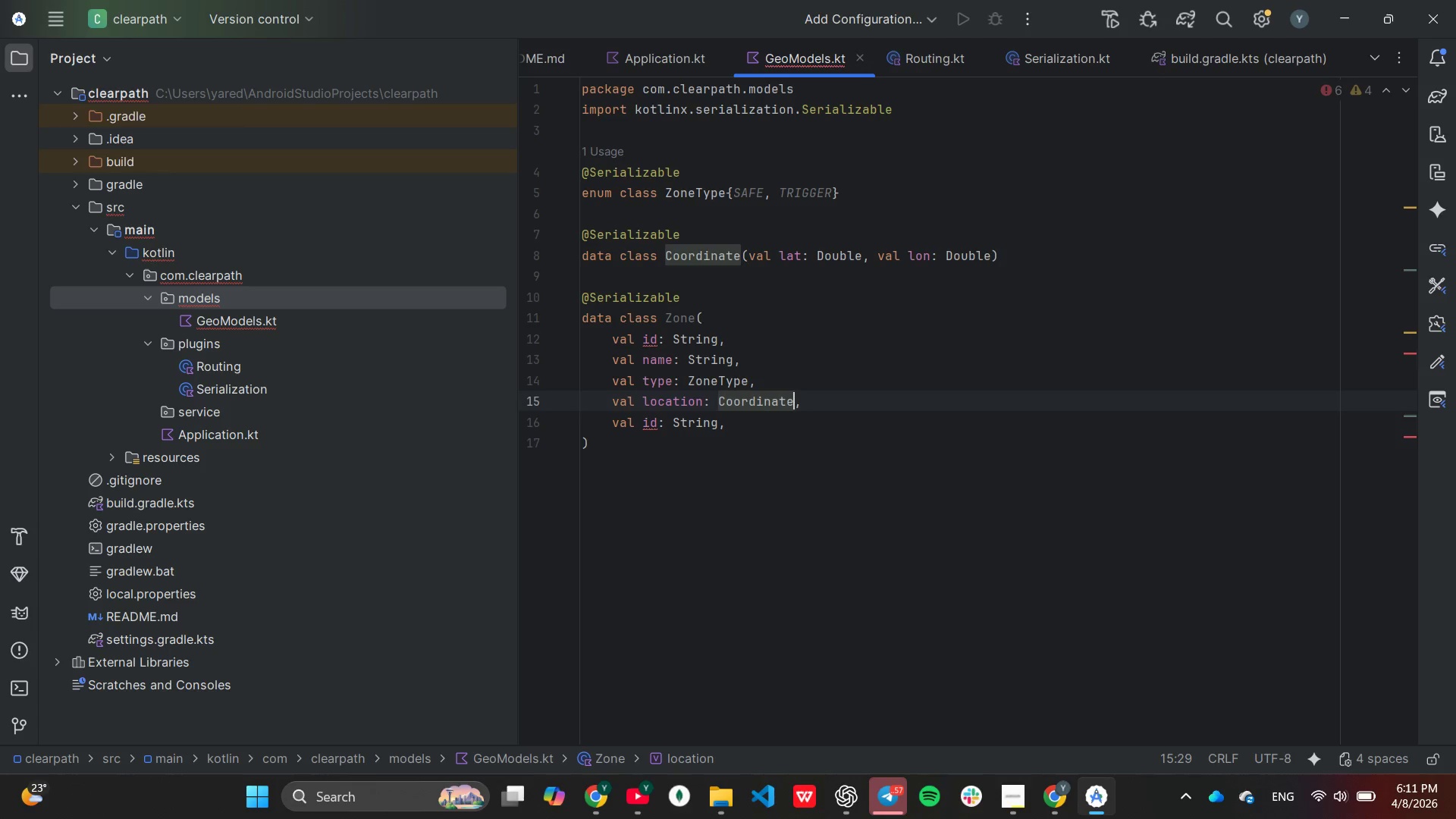 
key(ArrowDown)
 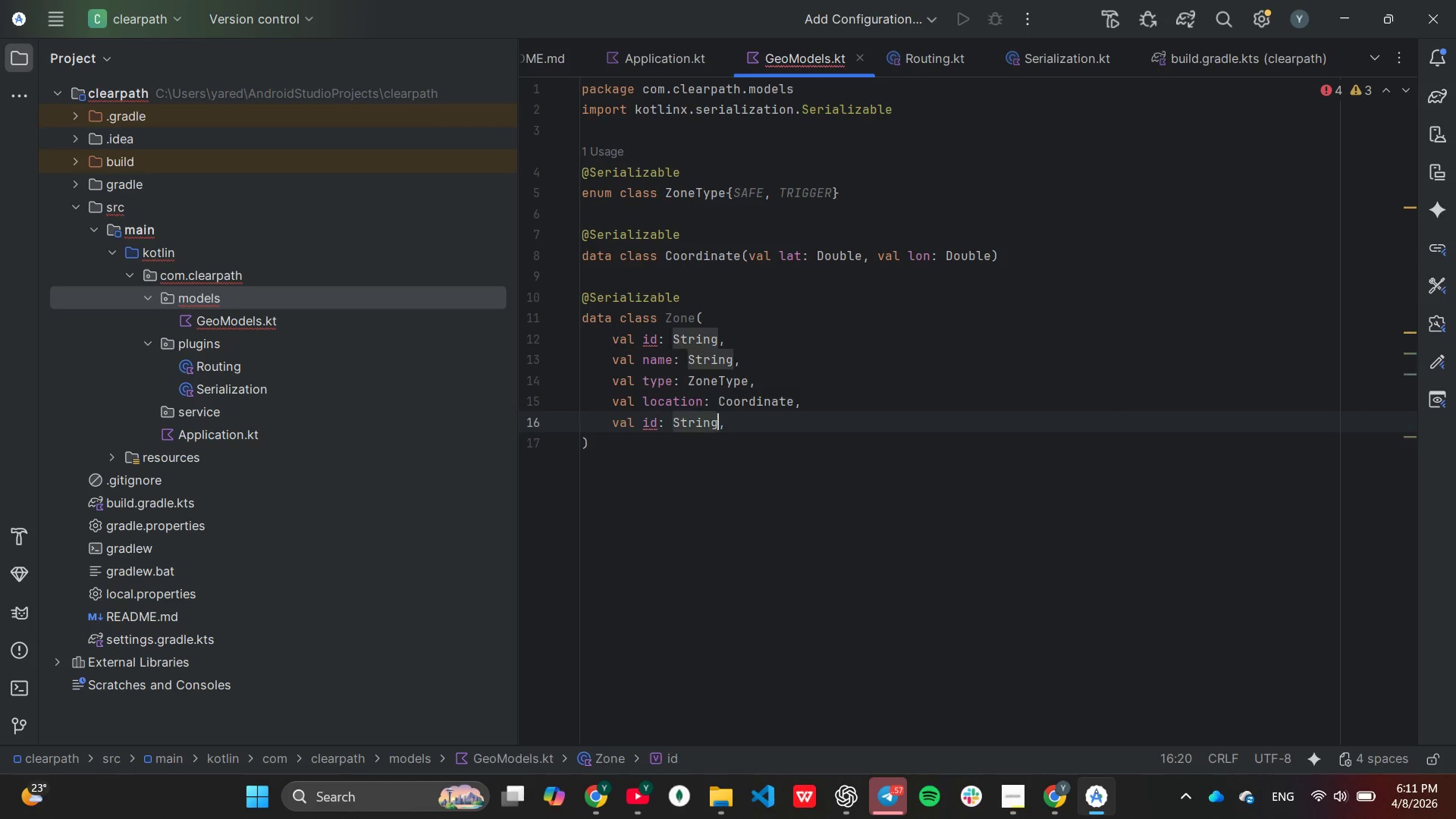 
key(ArrowLeft)
 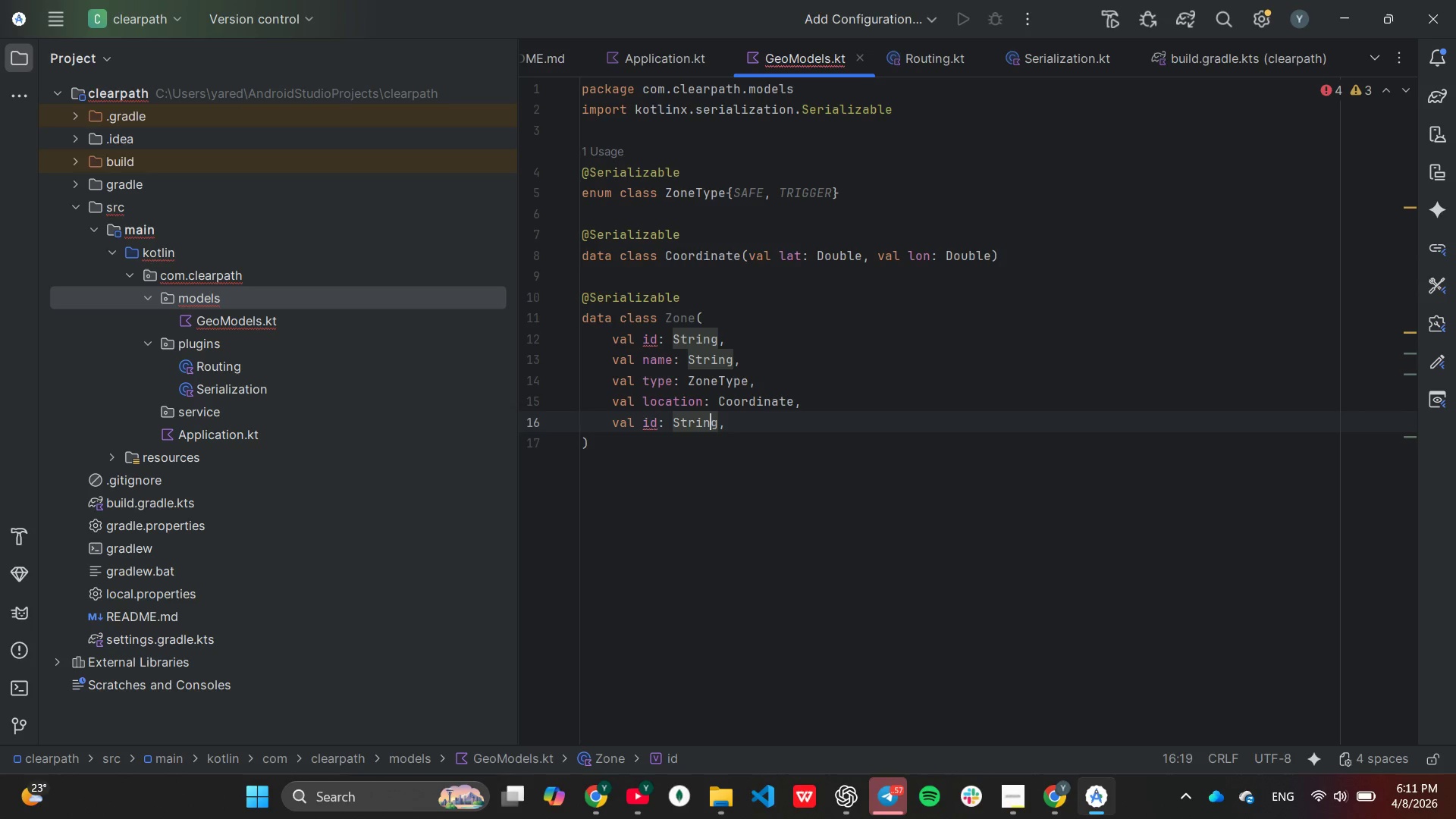 
key(ArrowLeft)
 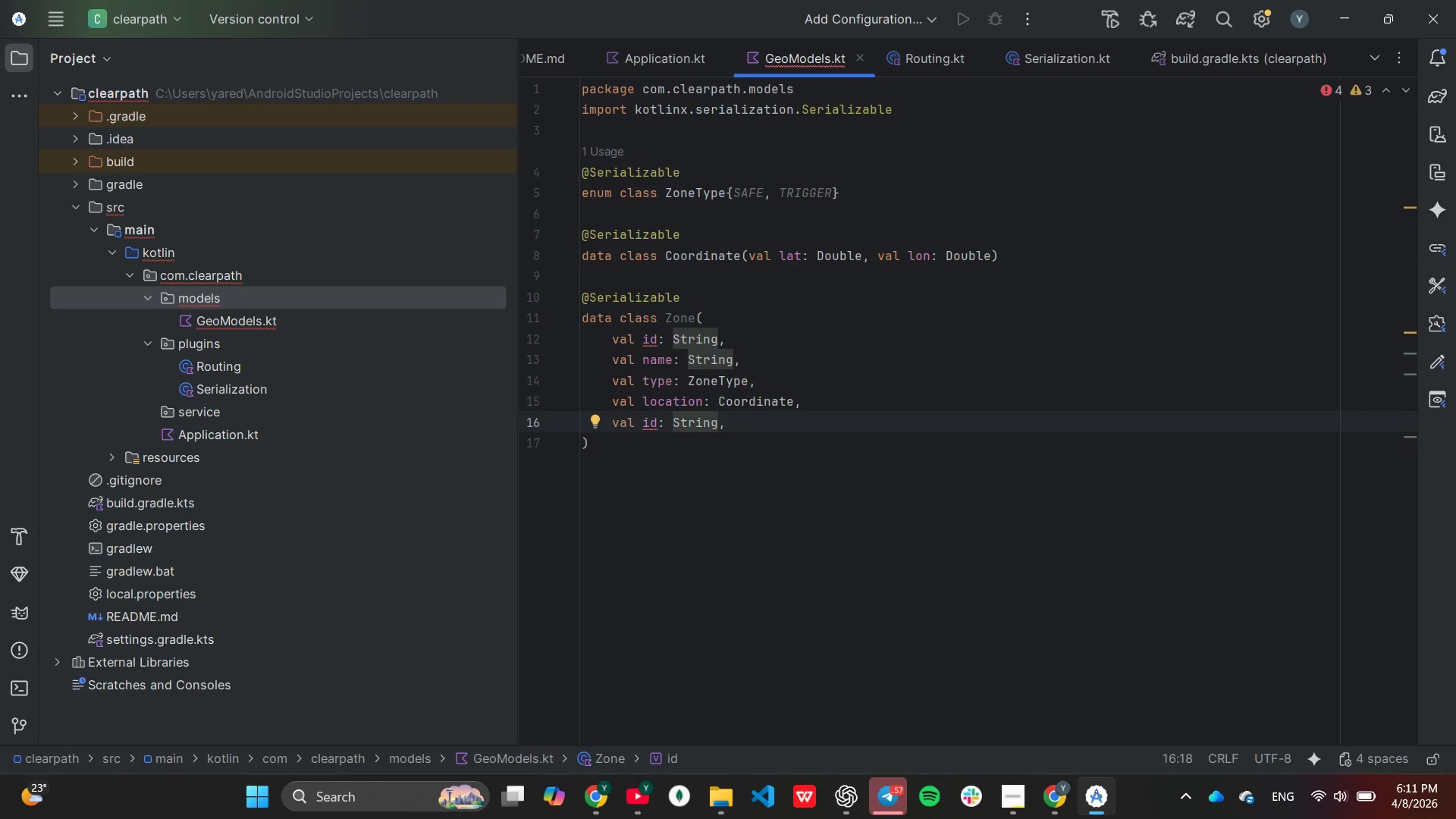 
key(ArrowLeft)
 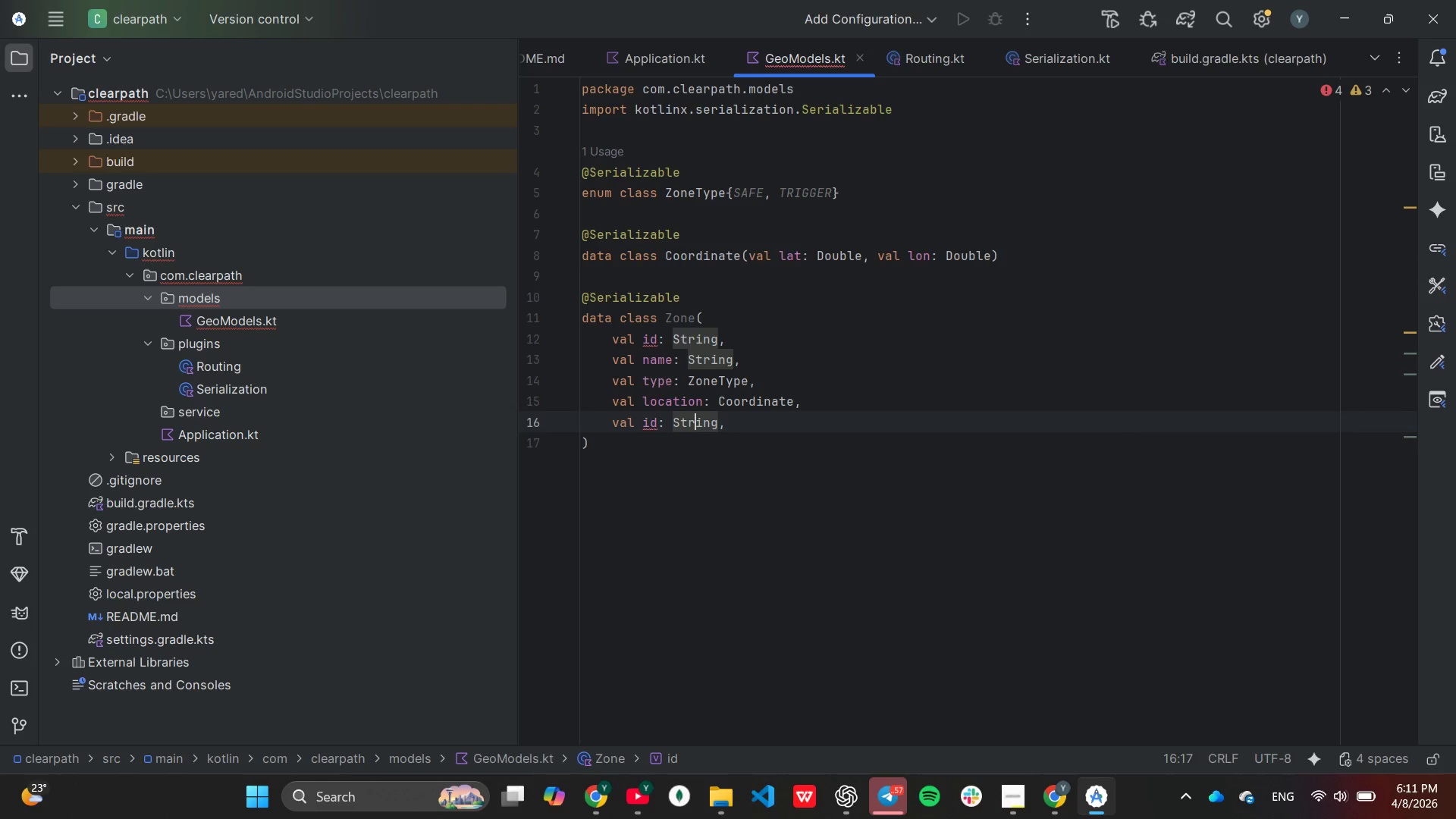 
key(ArrowLeft)
 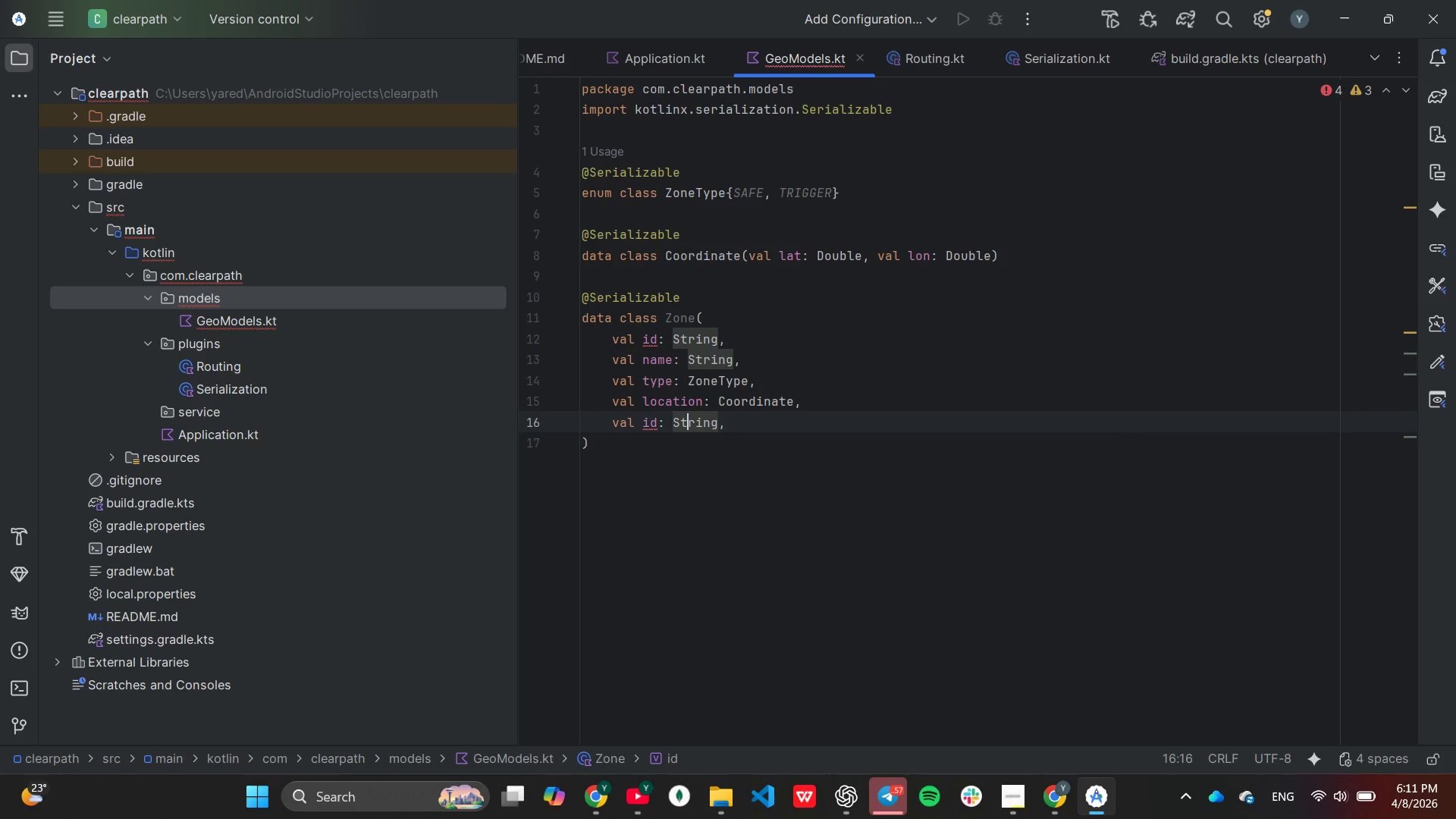 
hold_key(key=ArrowLeft, duration=0.62)
 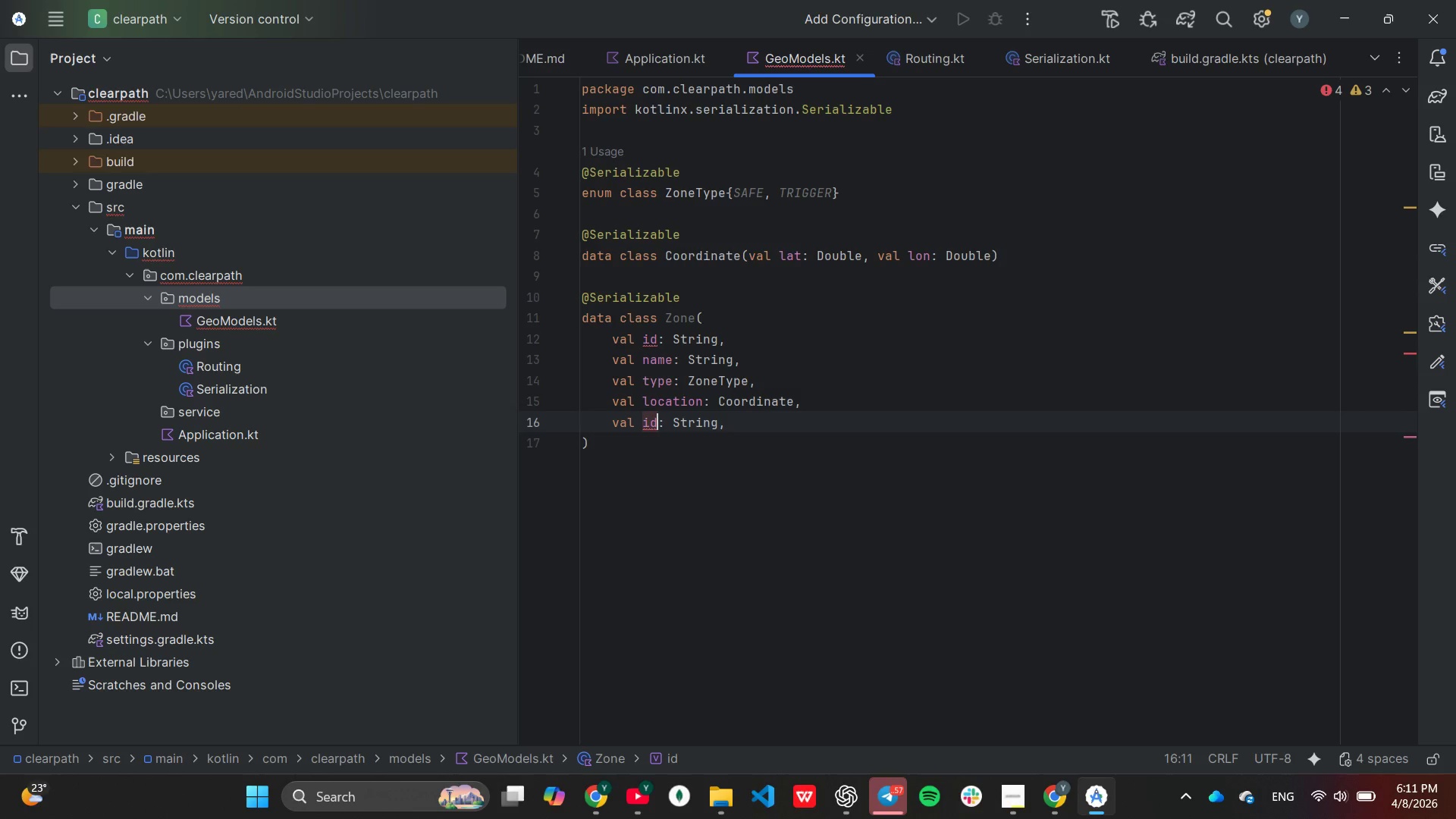 
key(ArrowLeft)
 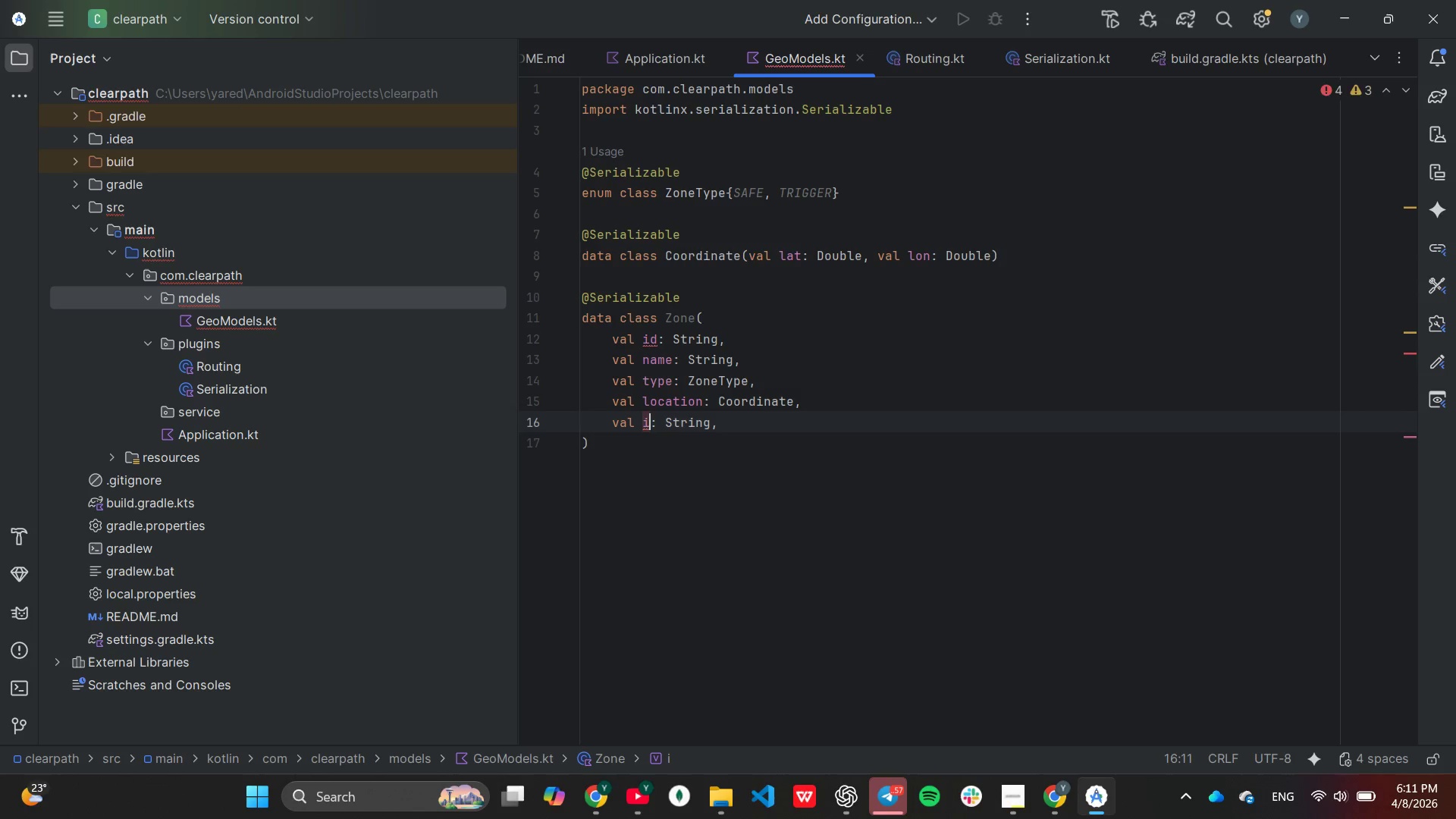 
key(Backspace)
key(Backspace)
type(radiusMeters)
 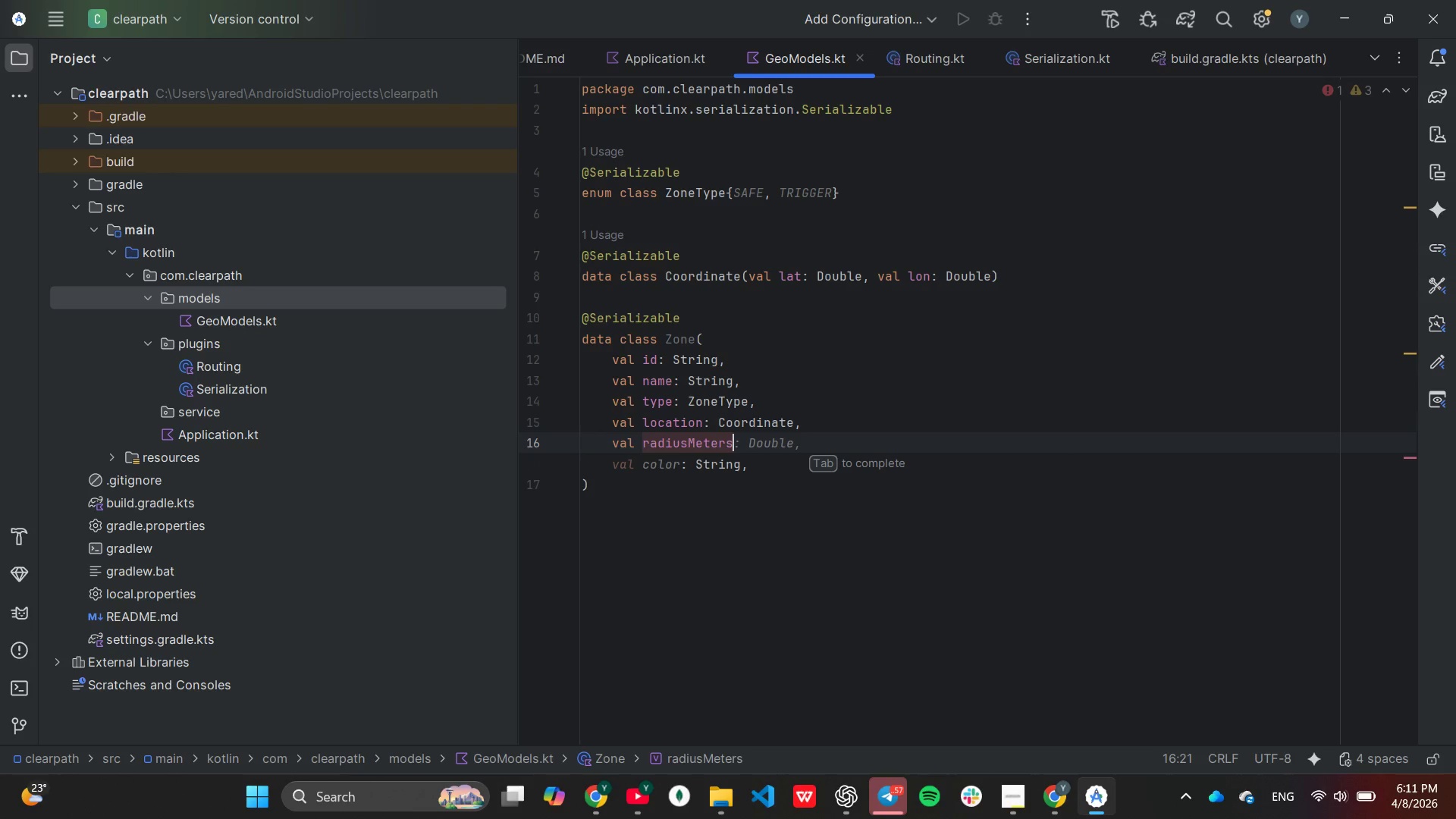 
key(ArrowRight)
 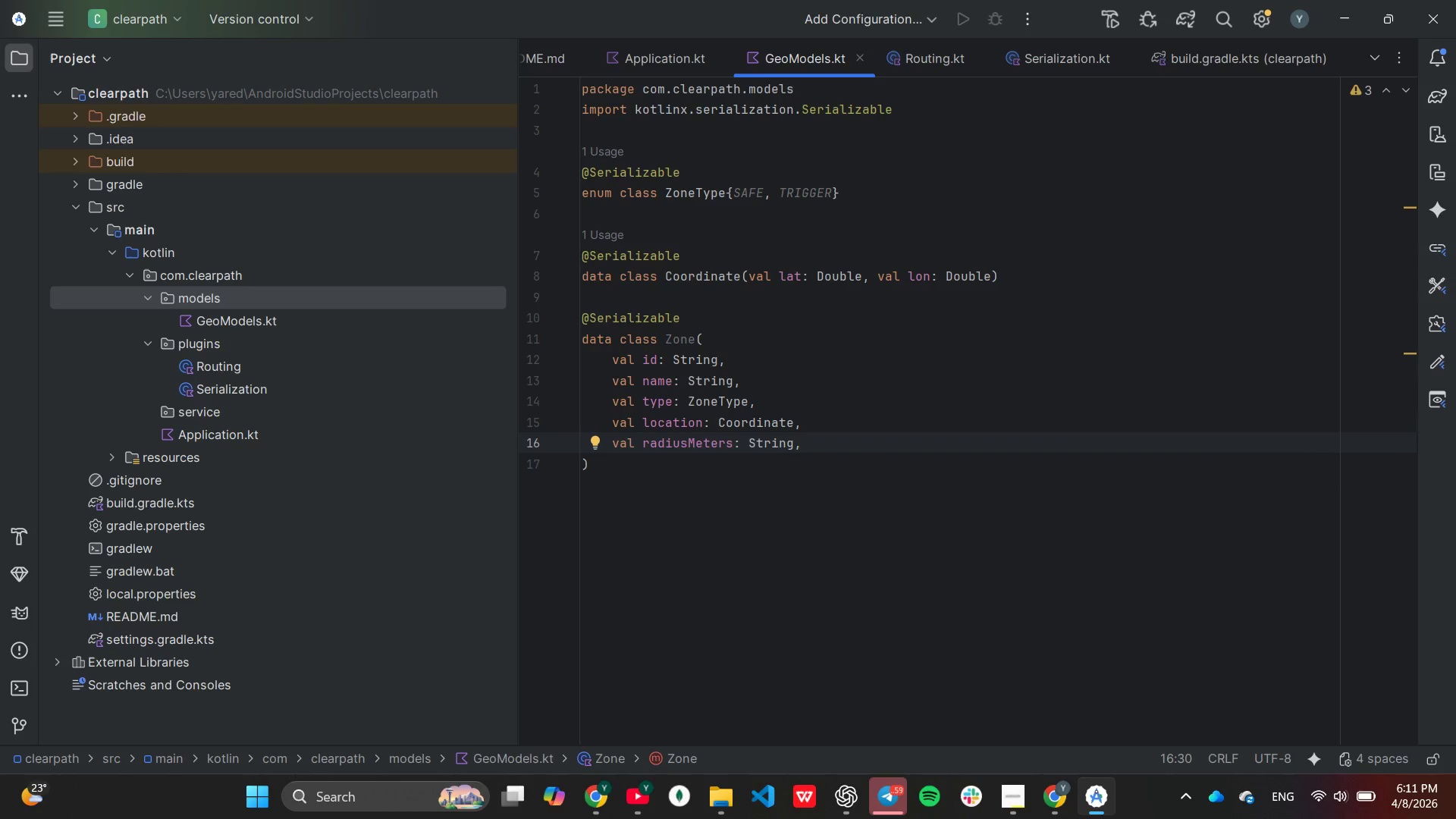 
key(ArrowLeft)
 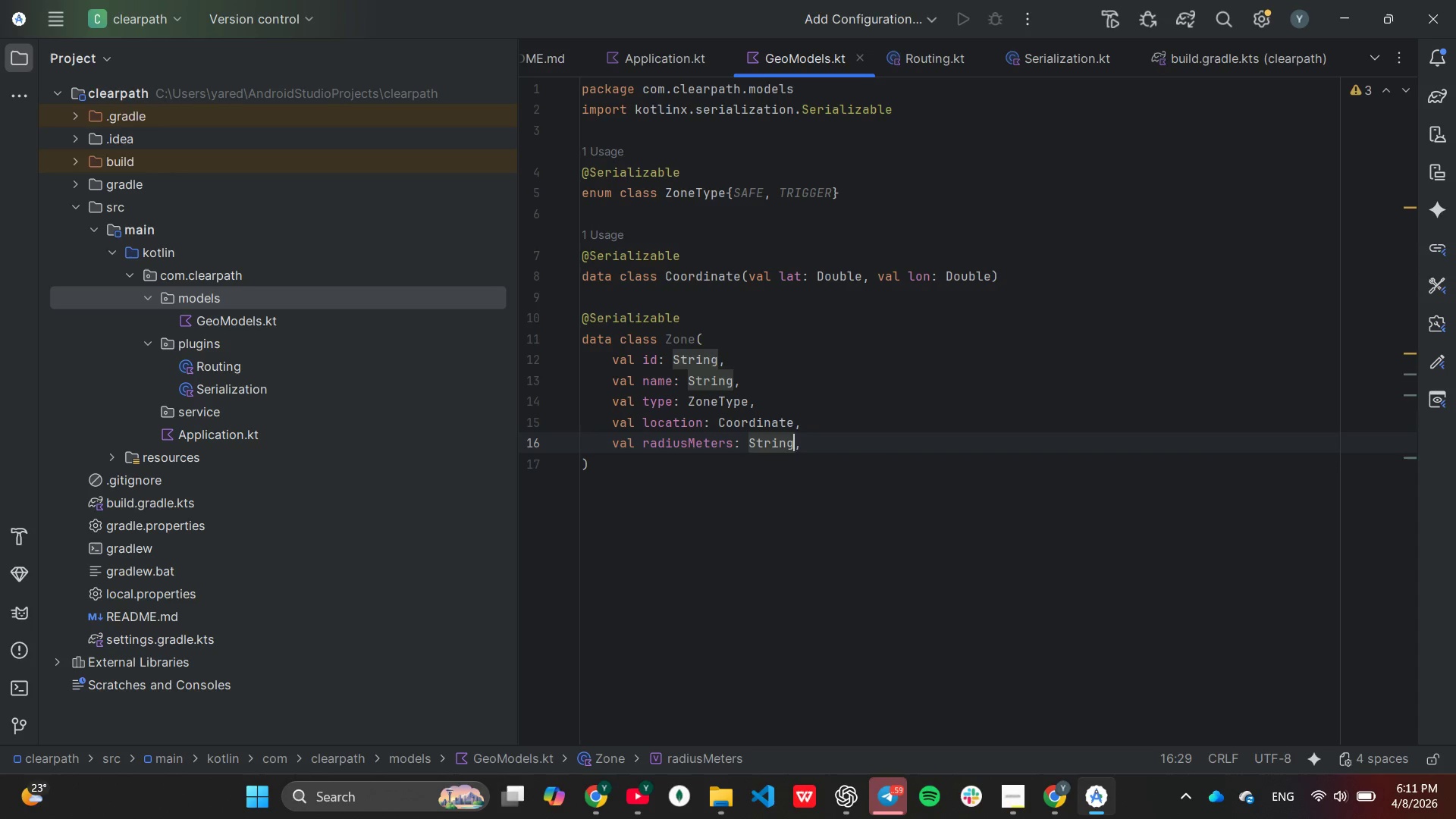 
key(Backspace)
key(Backspace)
key(Backspace)
key(Backspace)
key(Backspace)
key(Backspace)
type(DOuble = 100)
 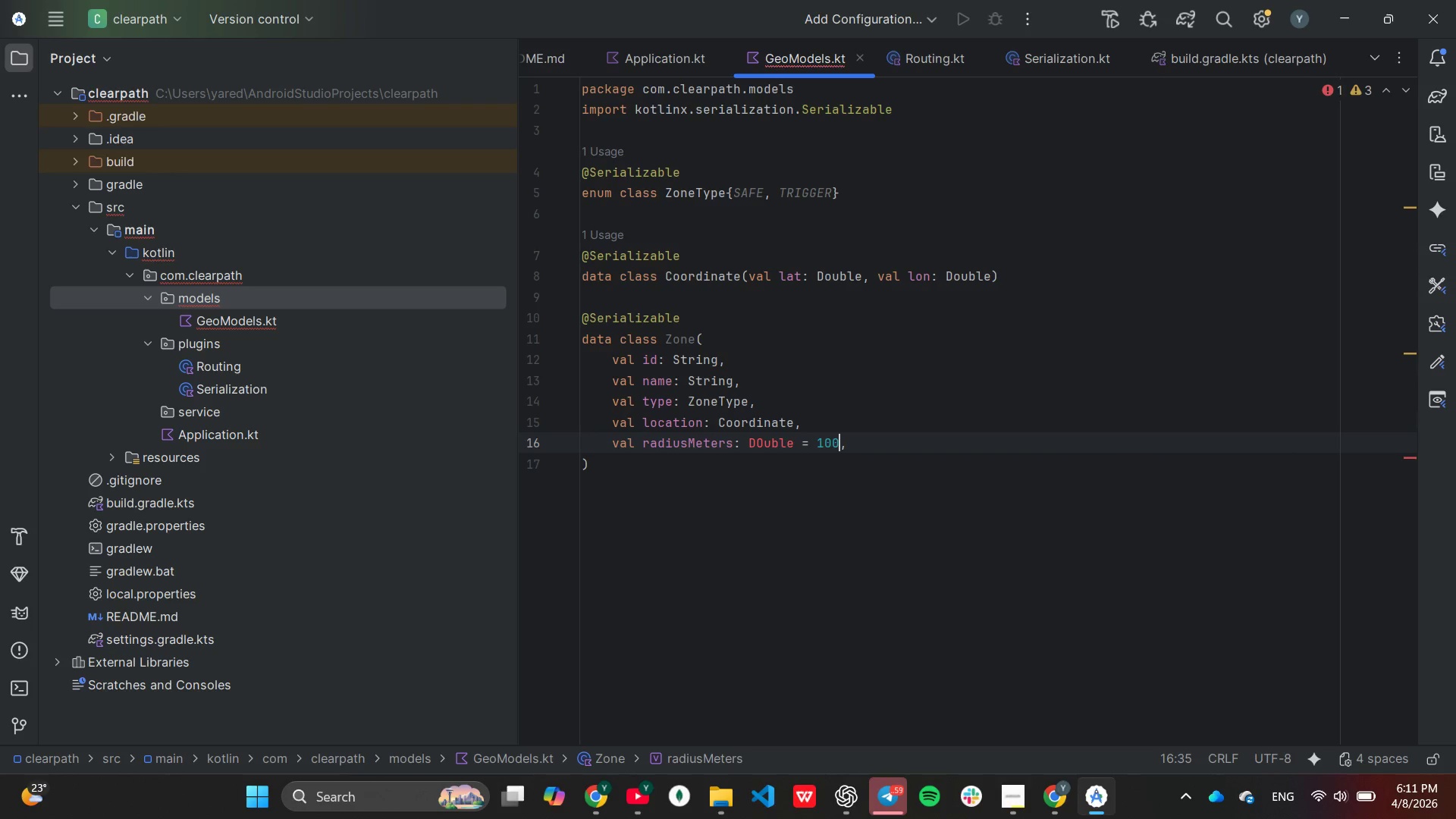 
hold_key(key=ArrowLeft, duration=0.66)
 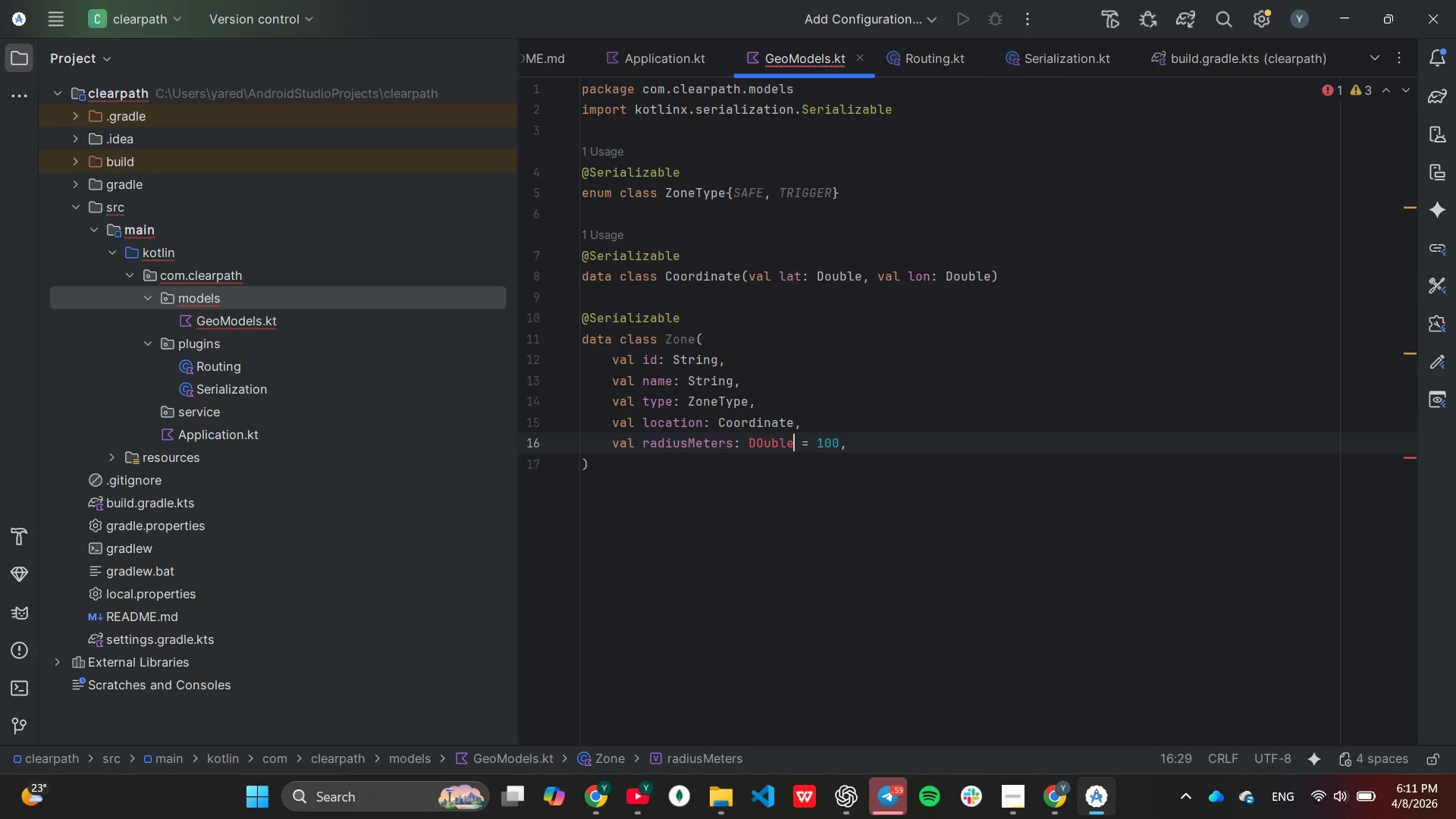 
key(ArrowLeft)
 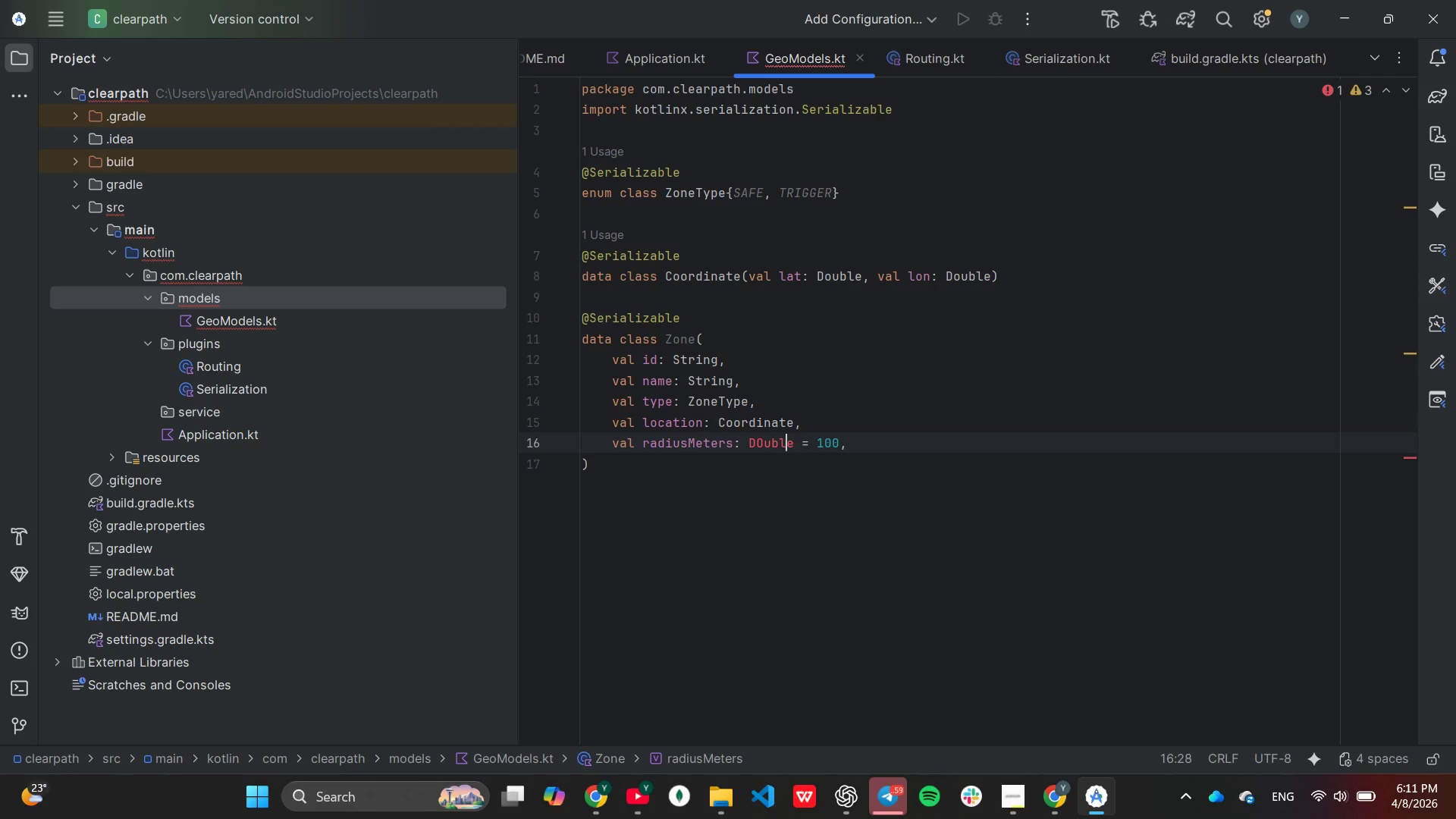 
key(ArrowLeft)
 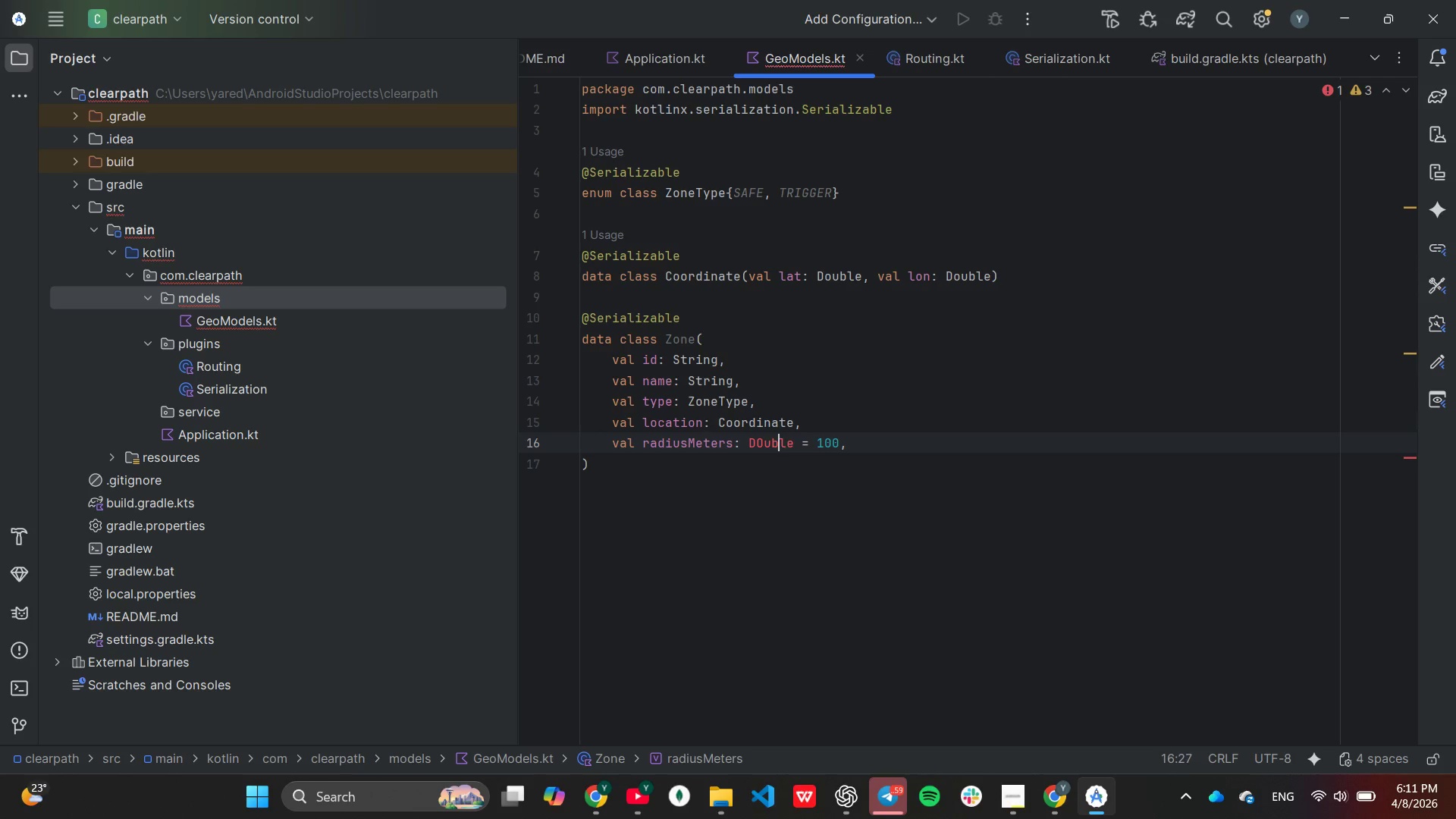 
key(ArrowLeft)
 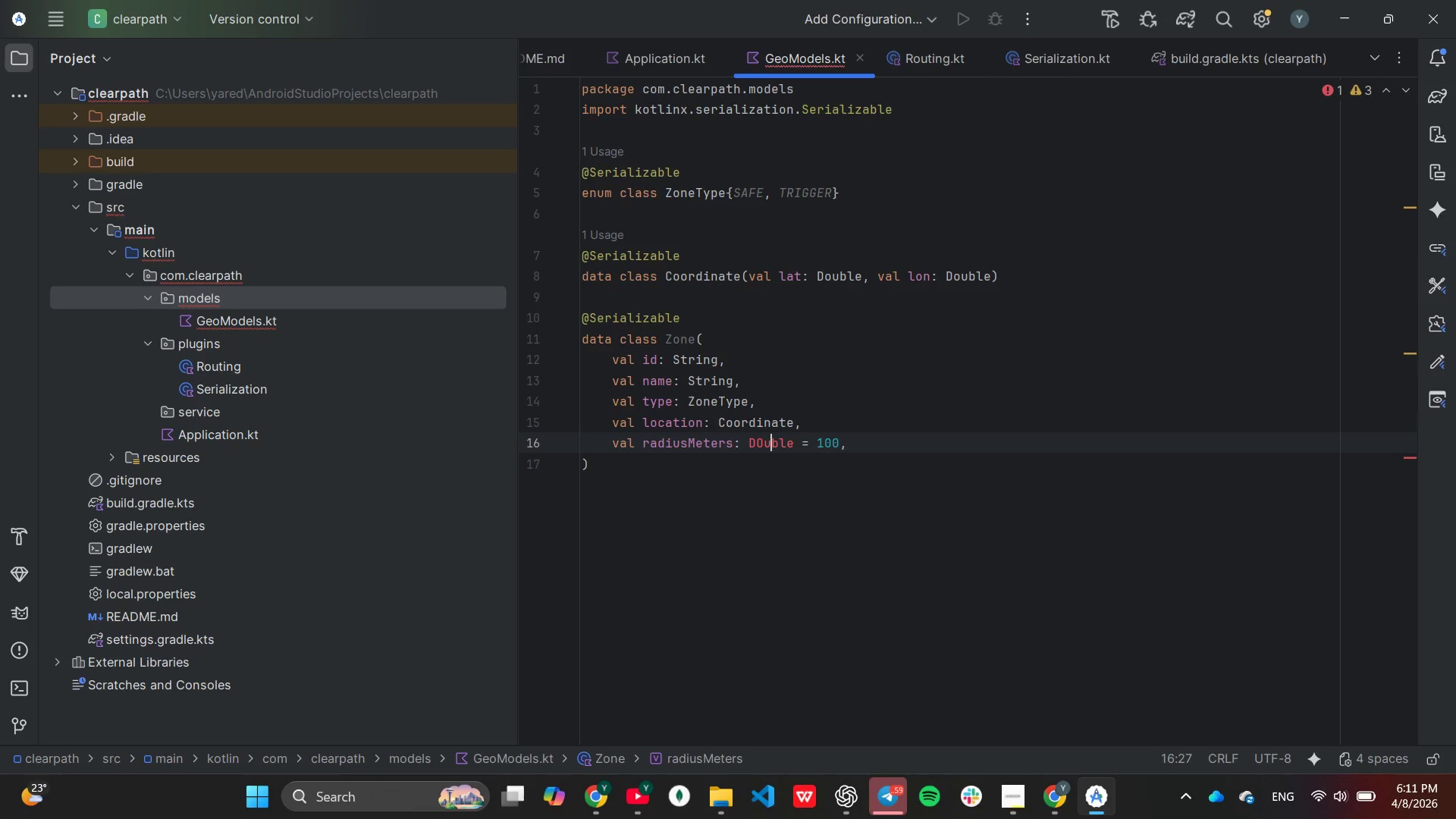 
key(ArrowLeft)
 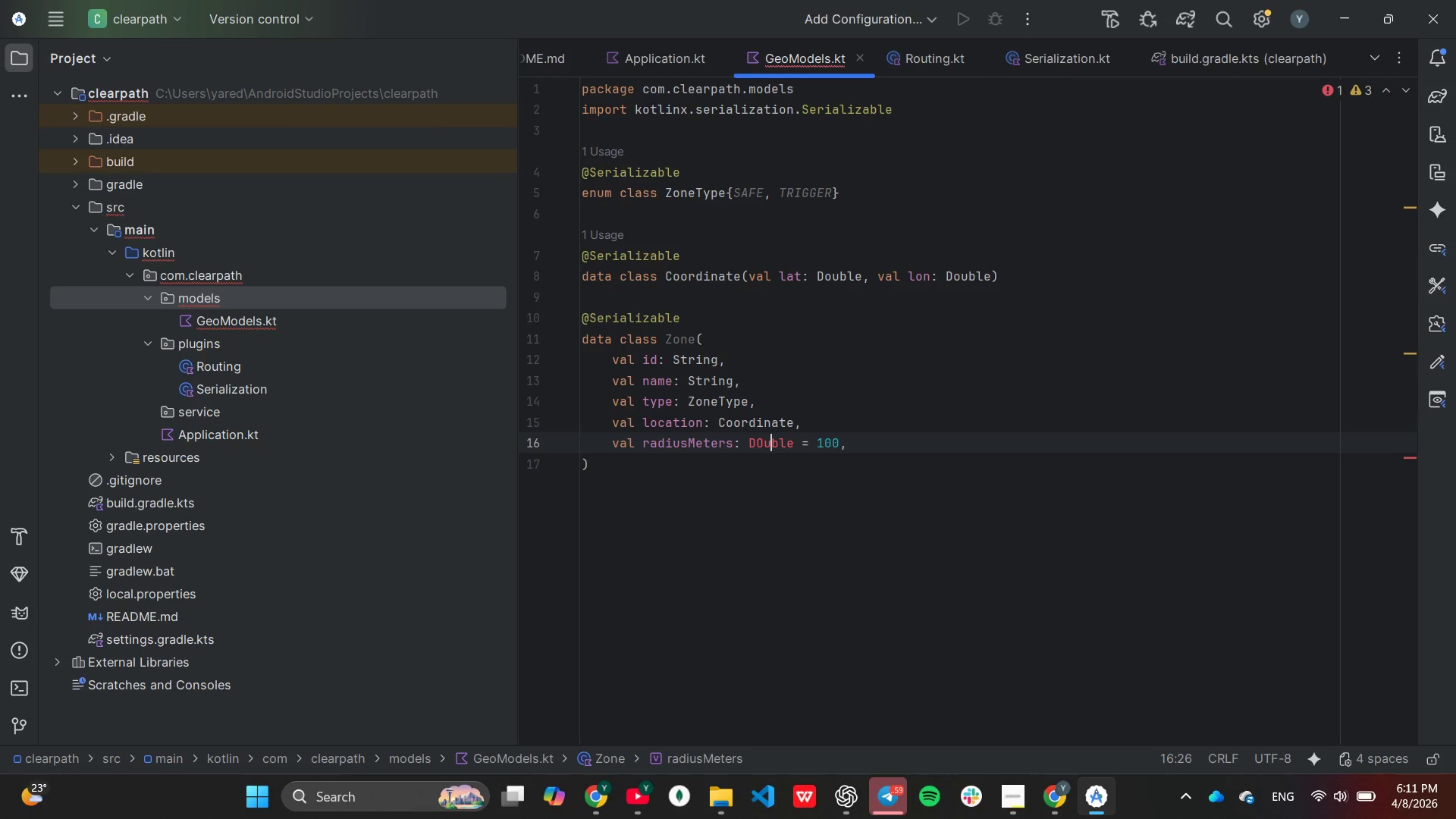 
key(ArrowLeft)
 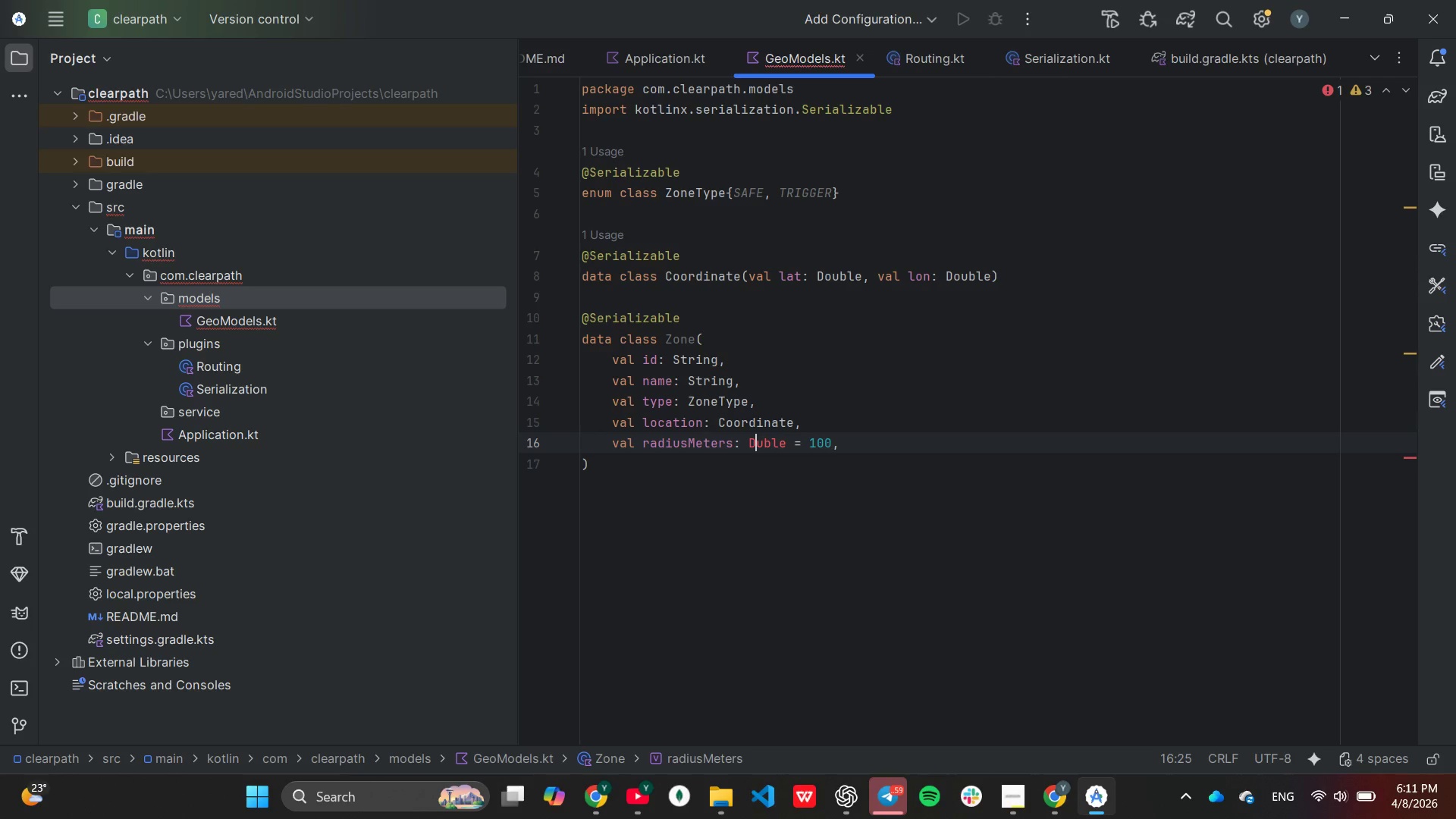 
key(Backspace)
 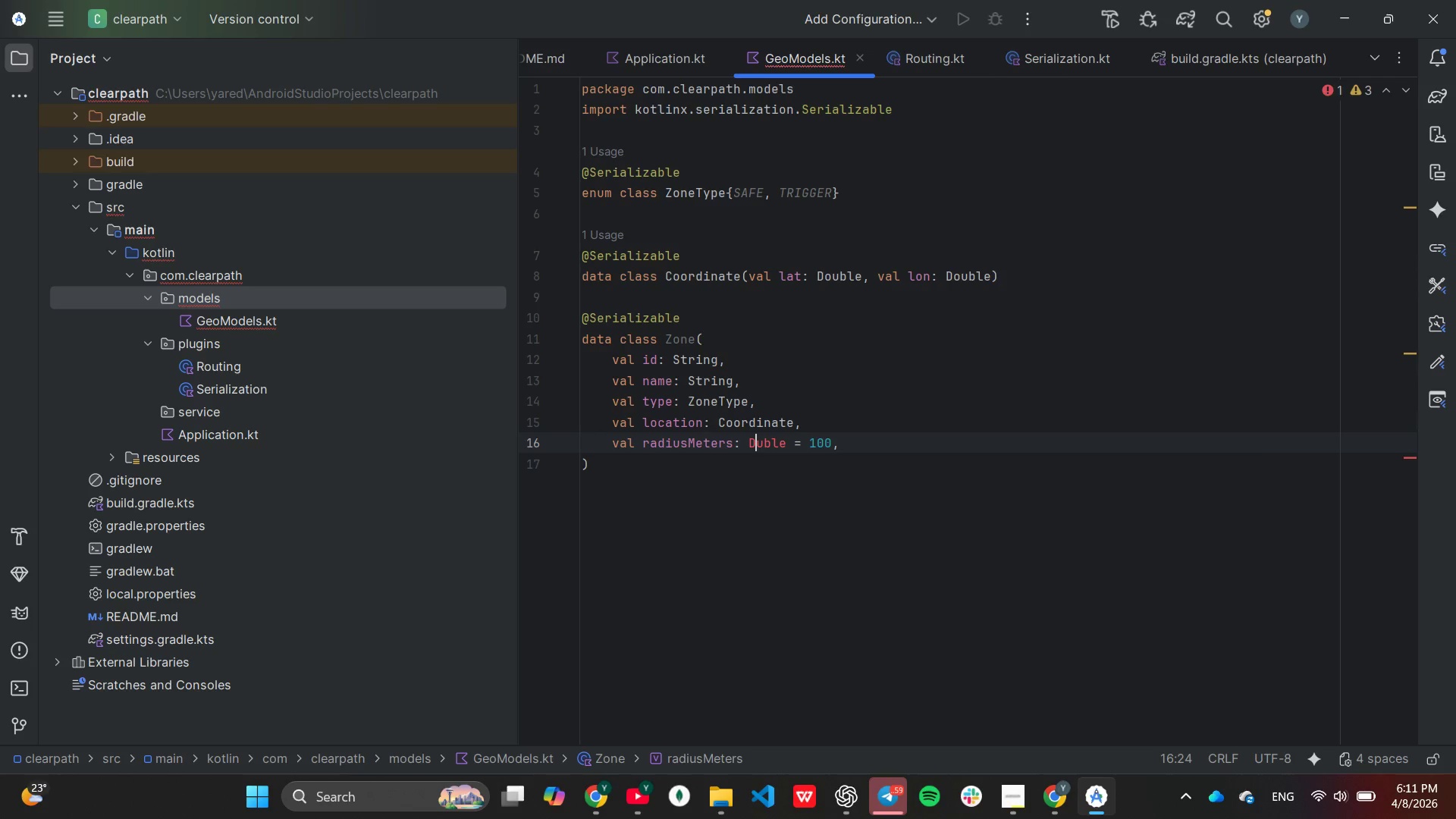 
key(O)
 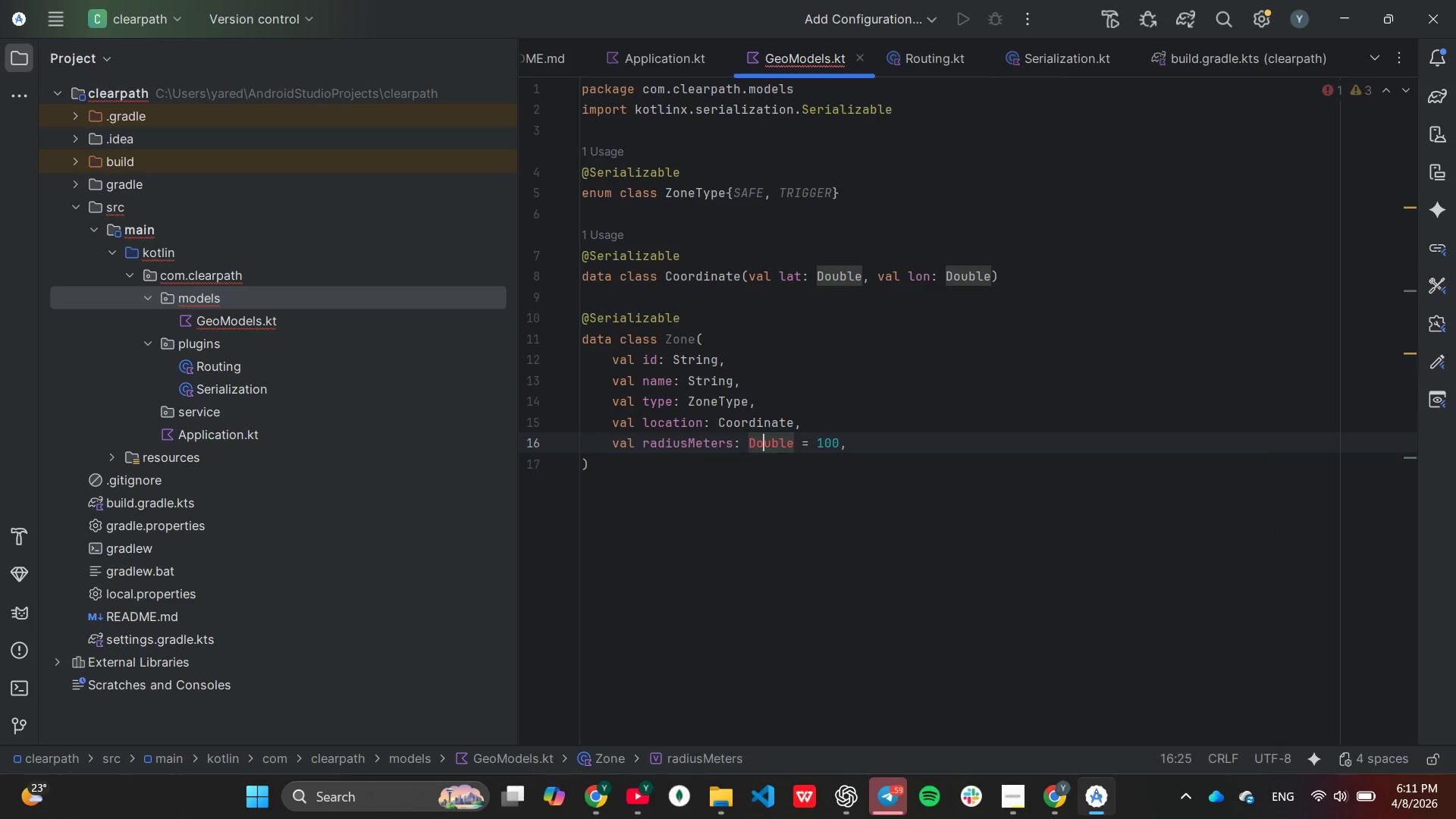 
key(End)
 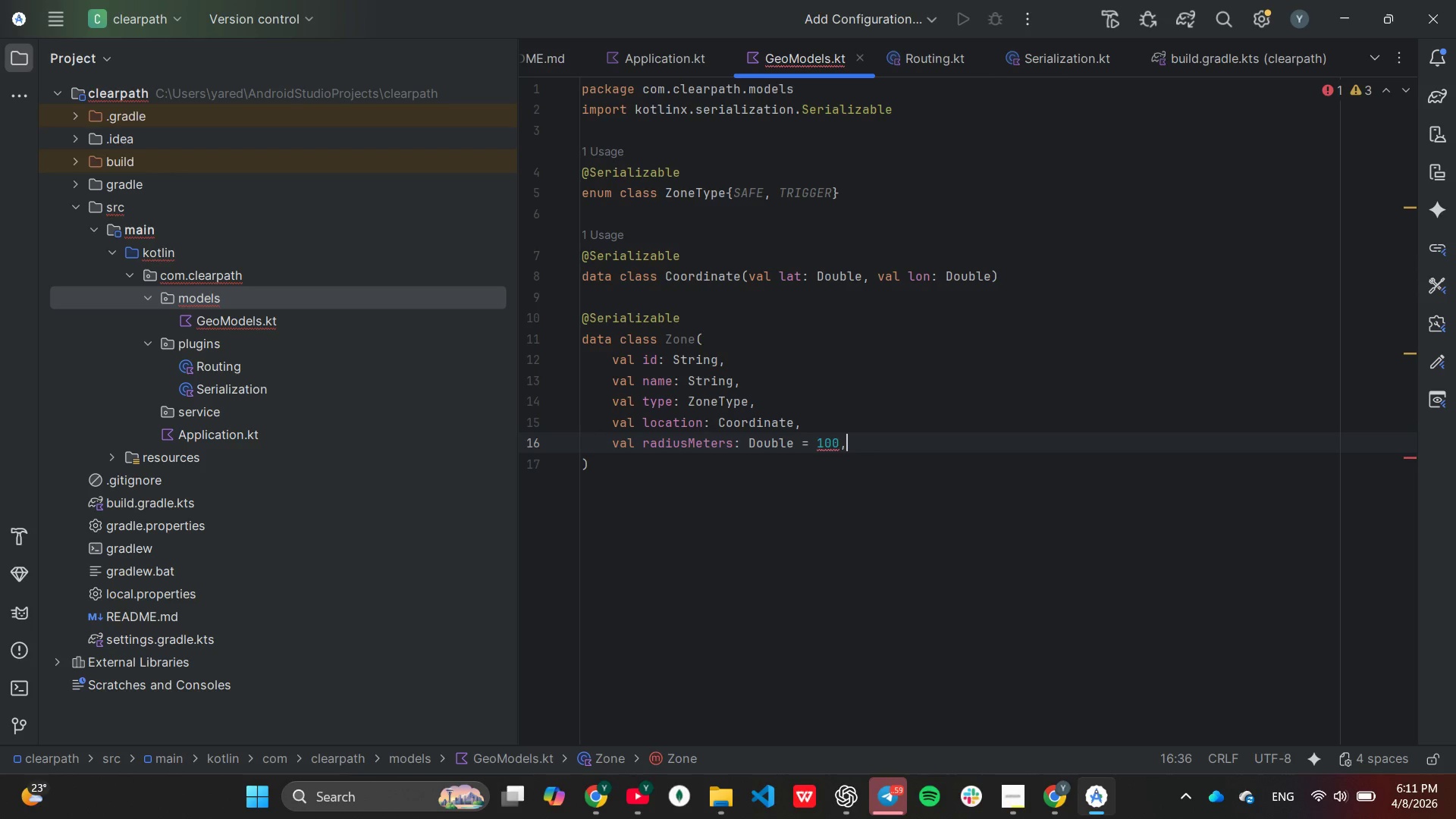 
key(ArrowLeft)
 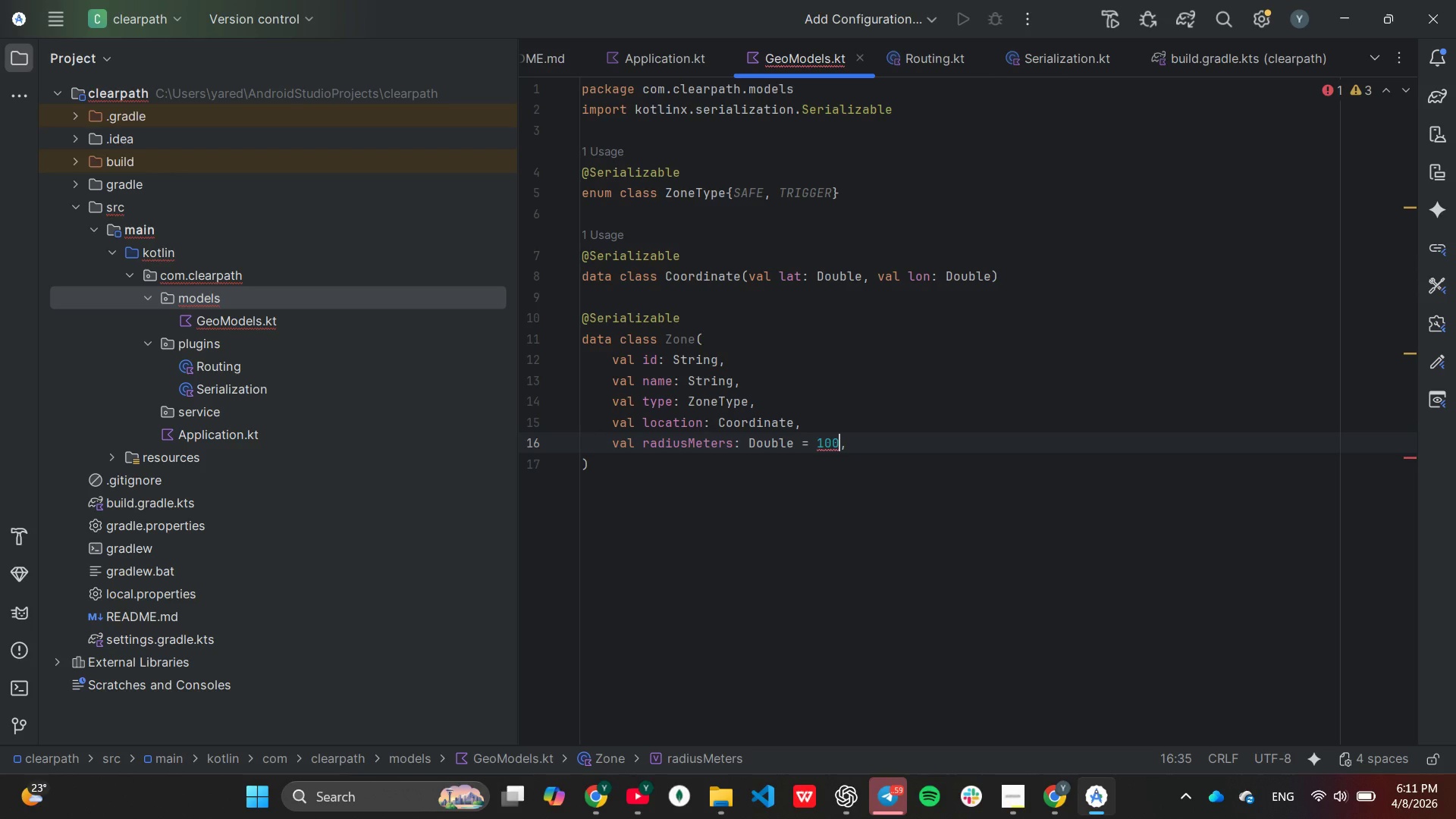 
key(Period)
 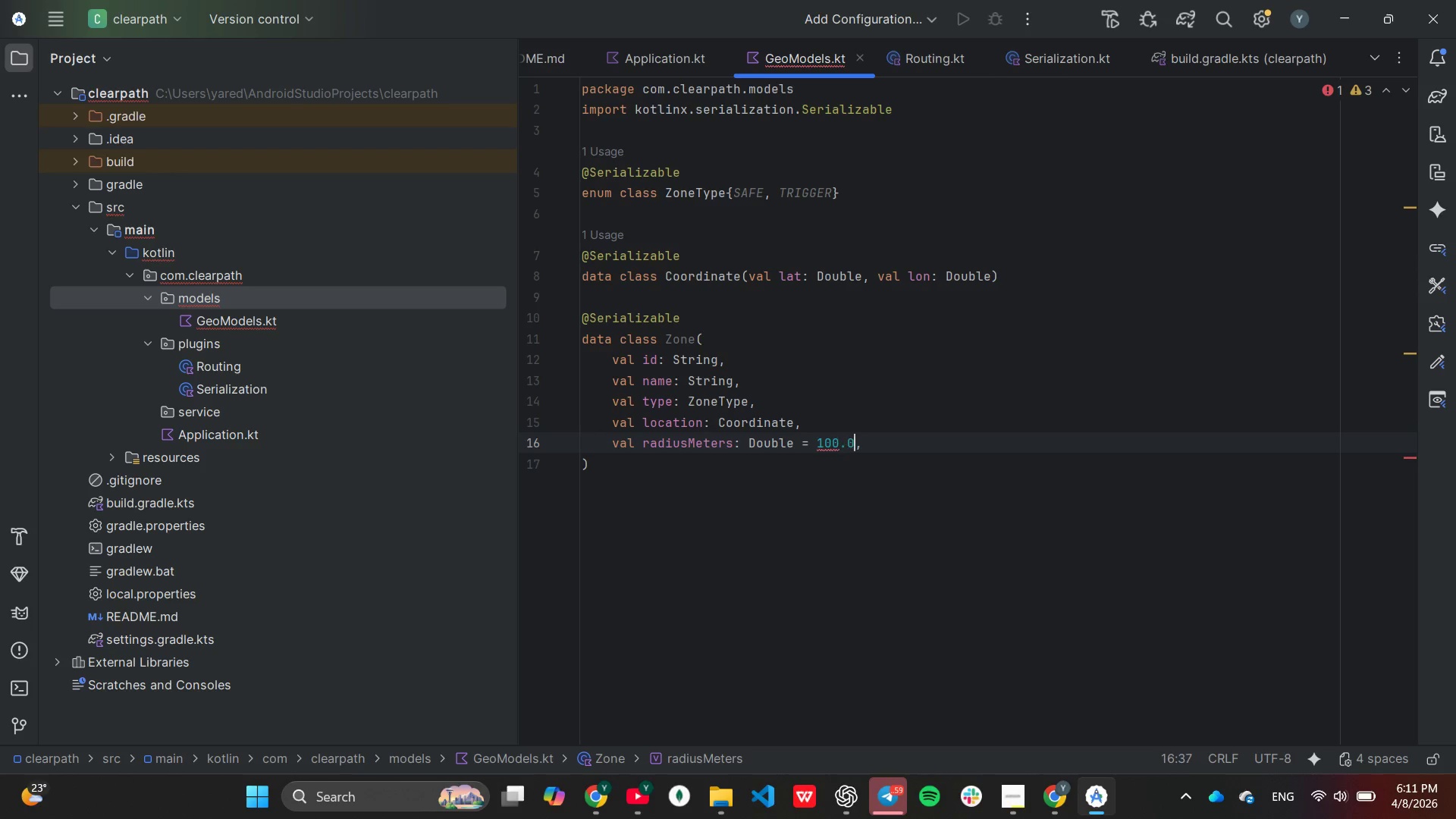 
key(0)
 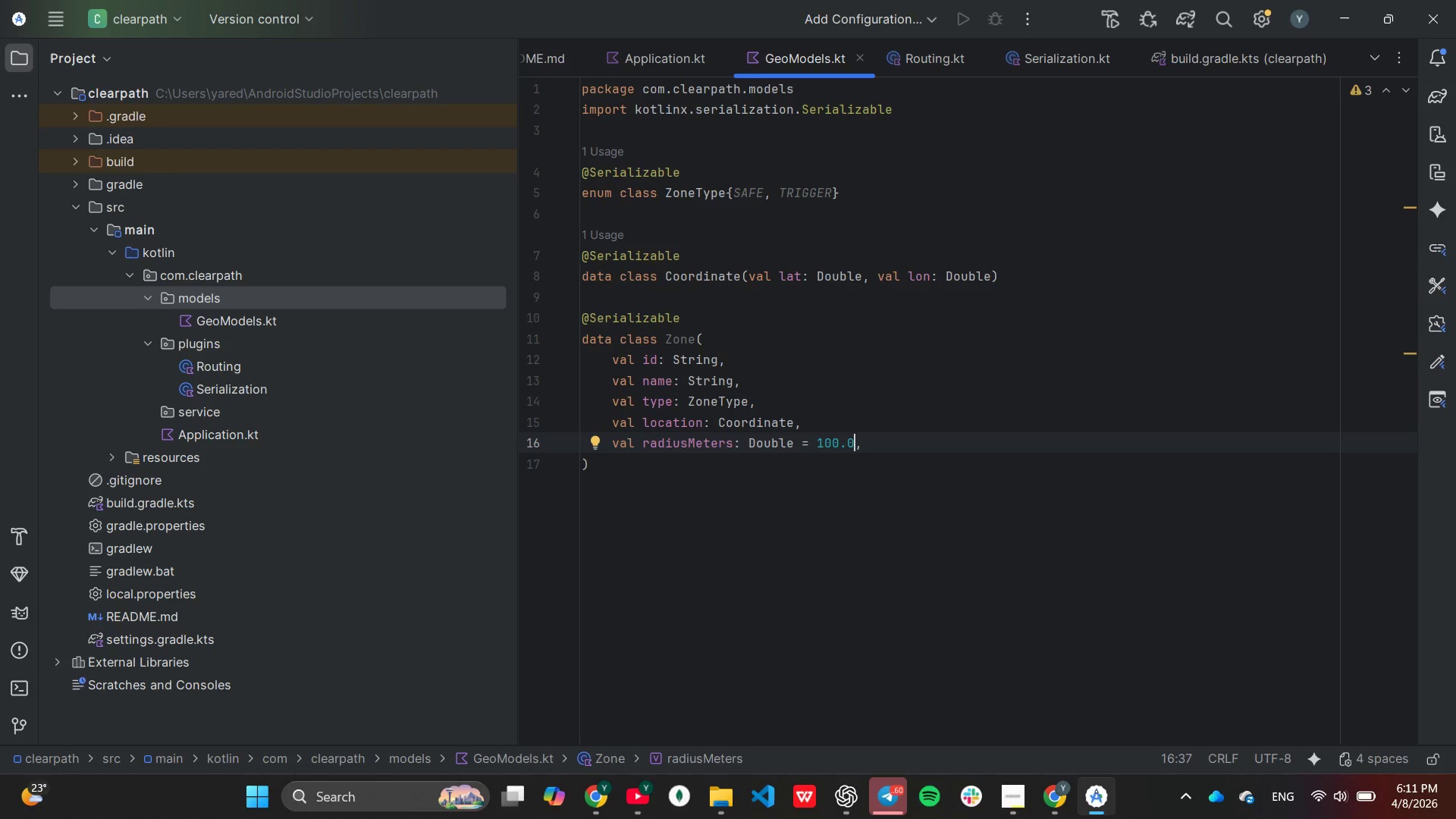 
key(ArrowRight)
 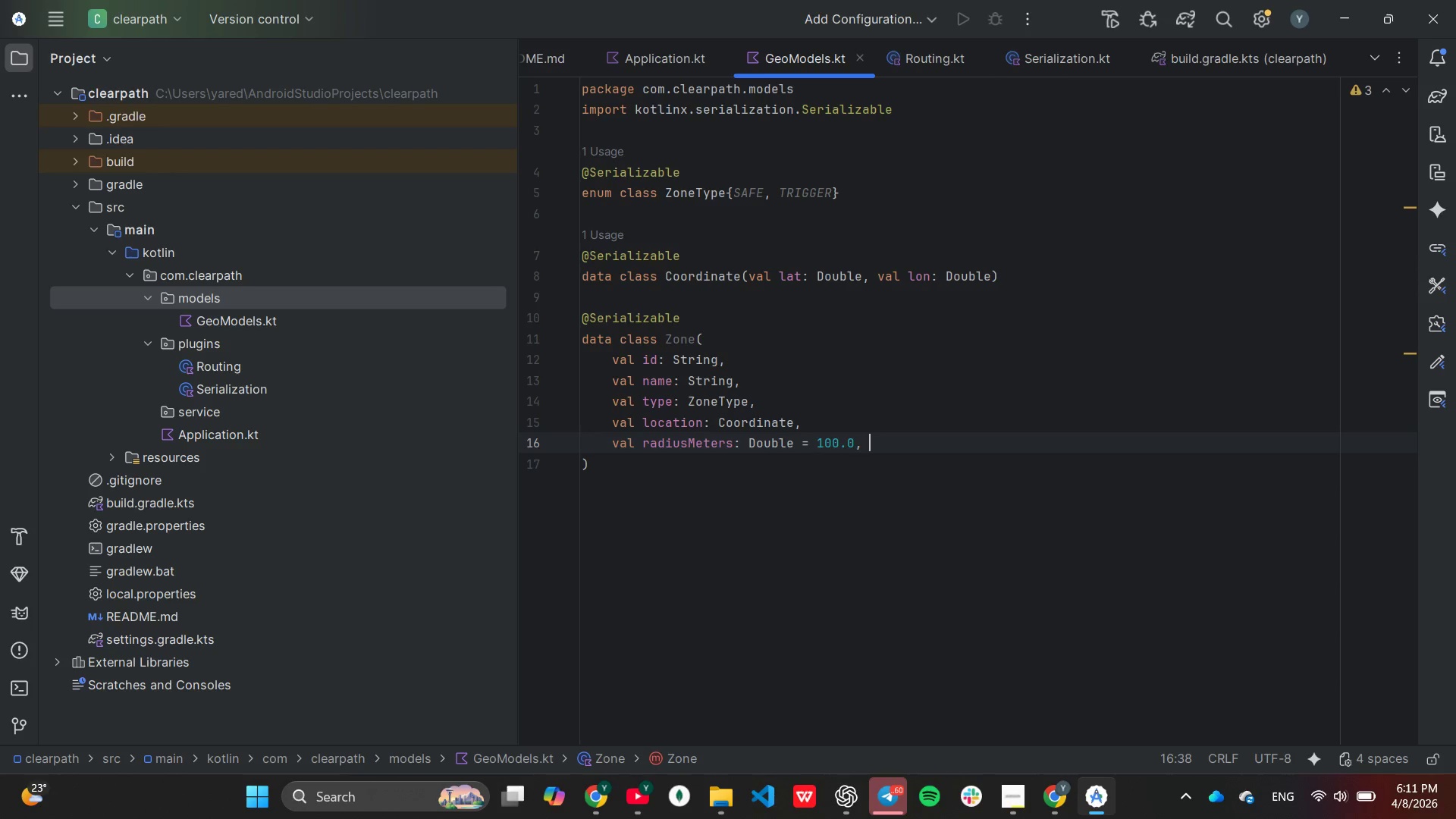 
key(Space)
 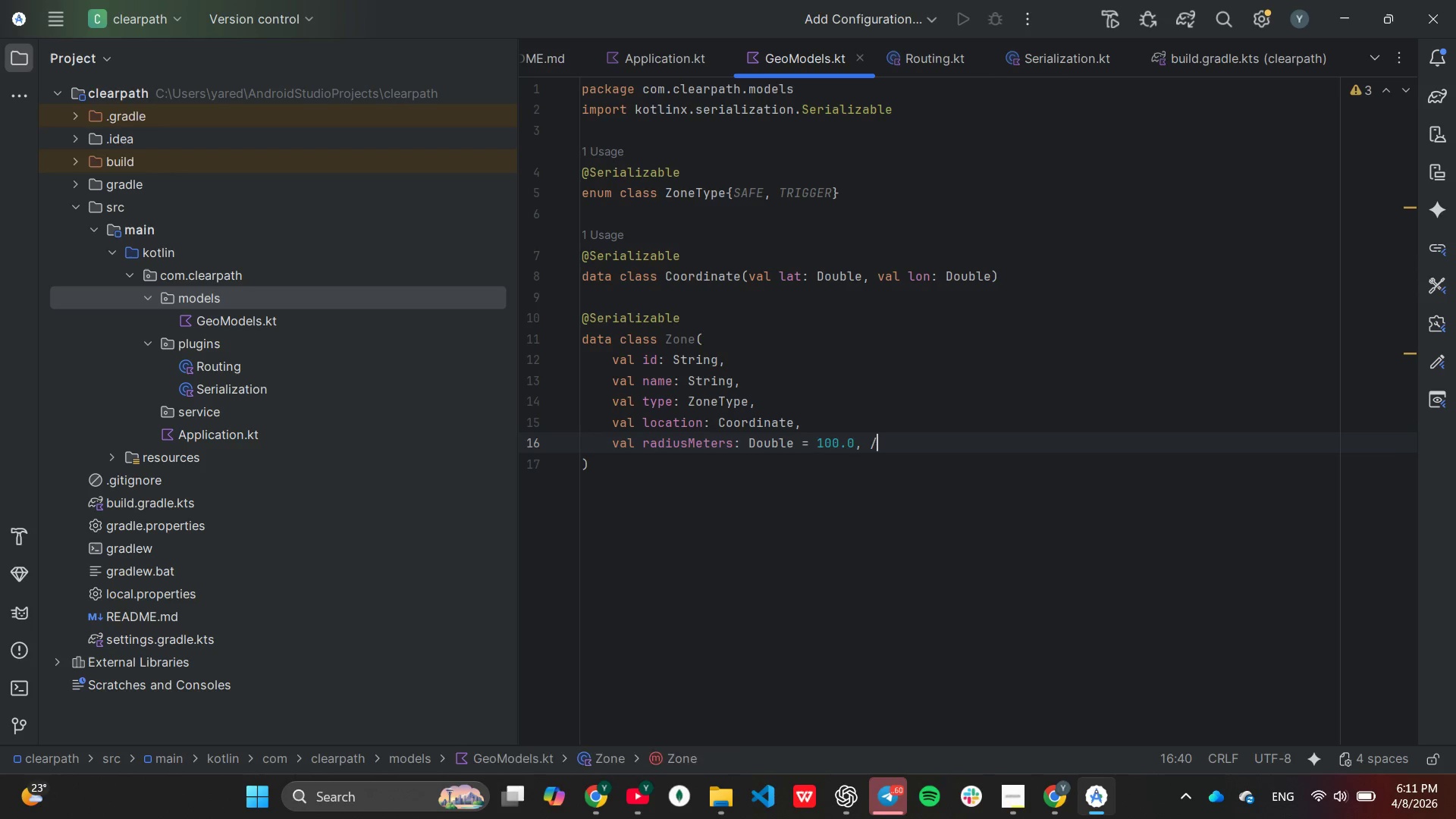 
key(Slash)
 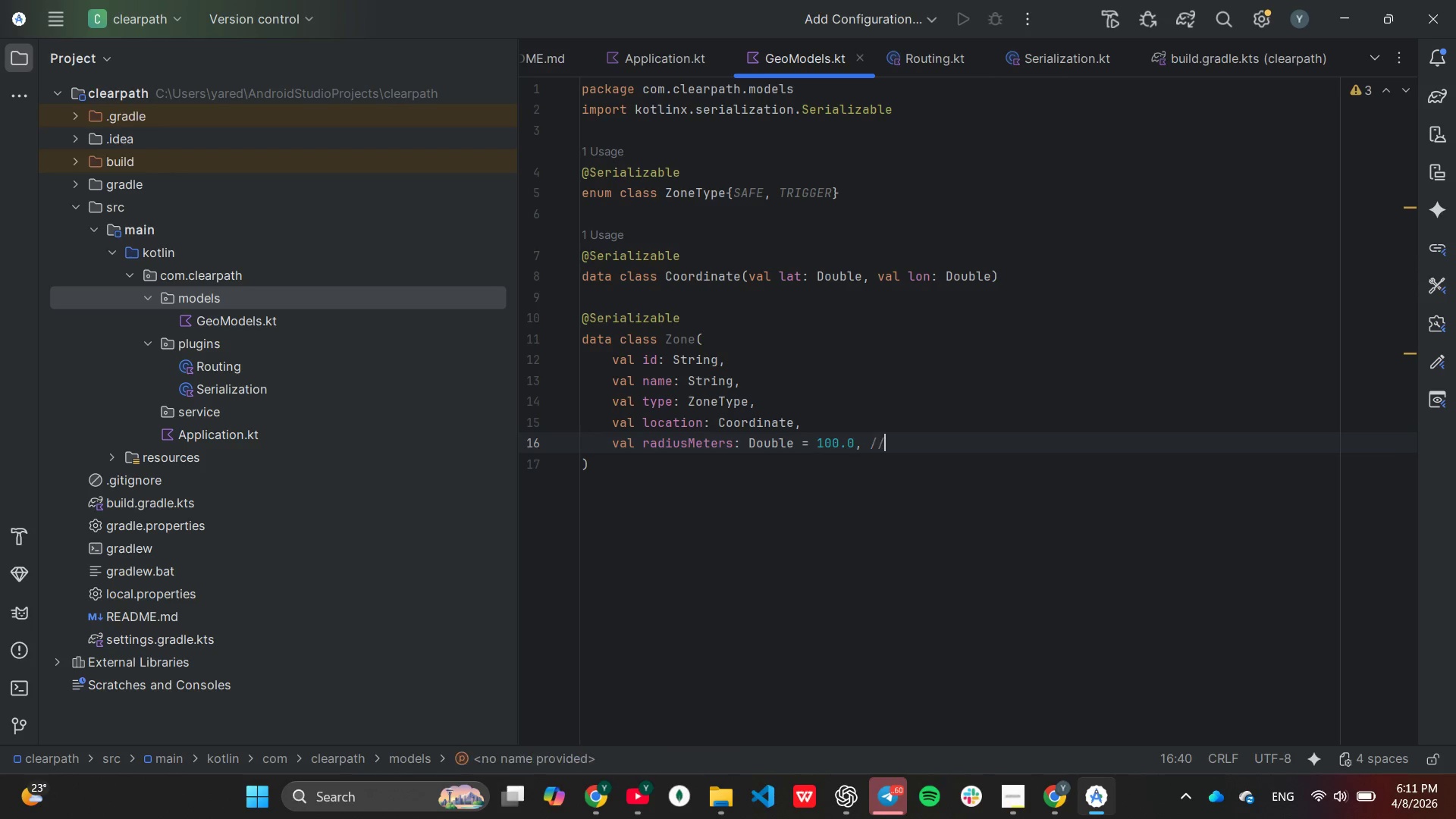 
key(Slash)
 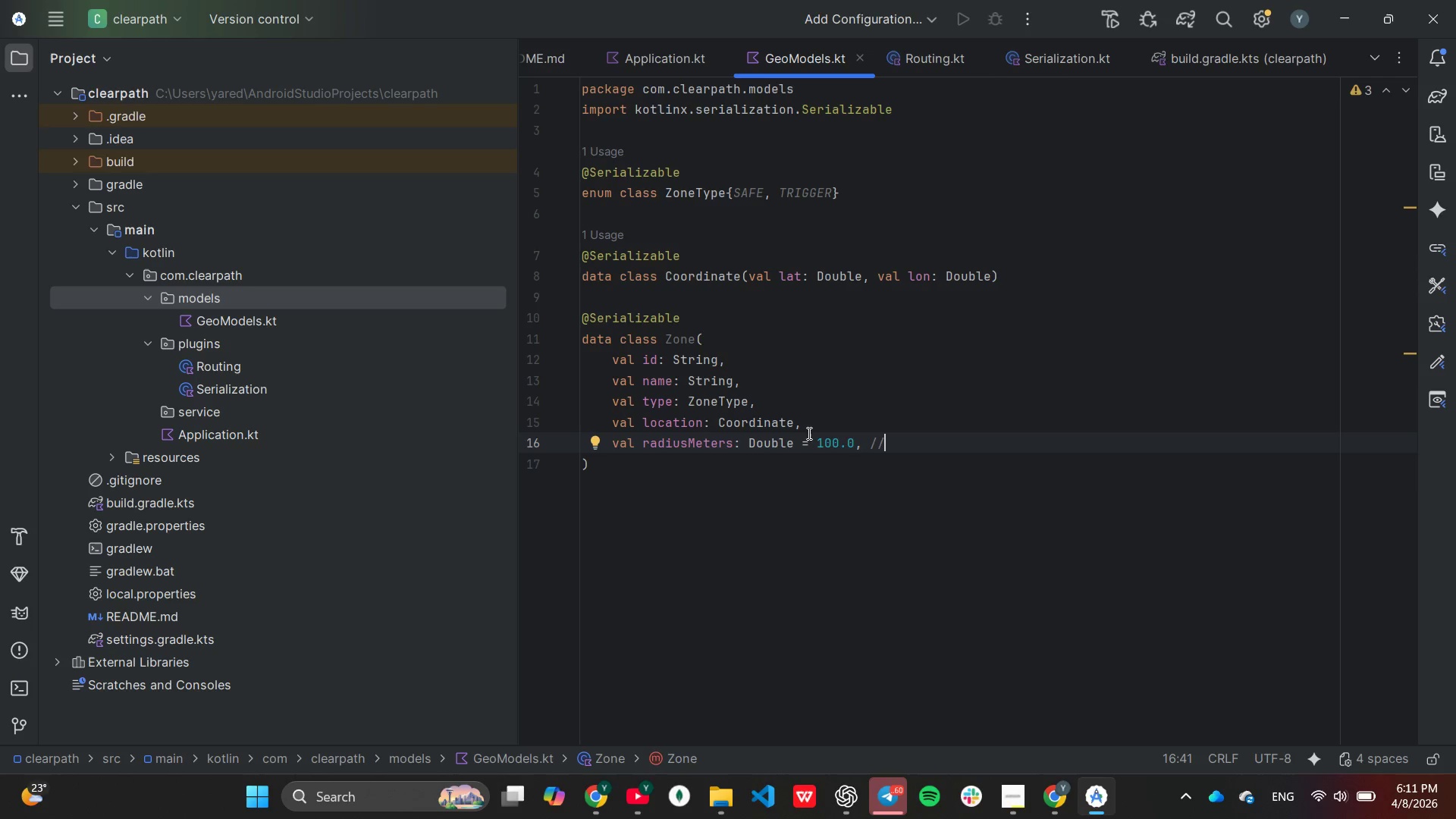 
wait(5.55)
 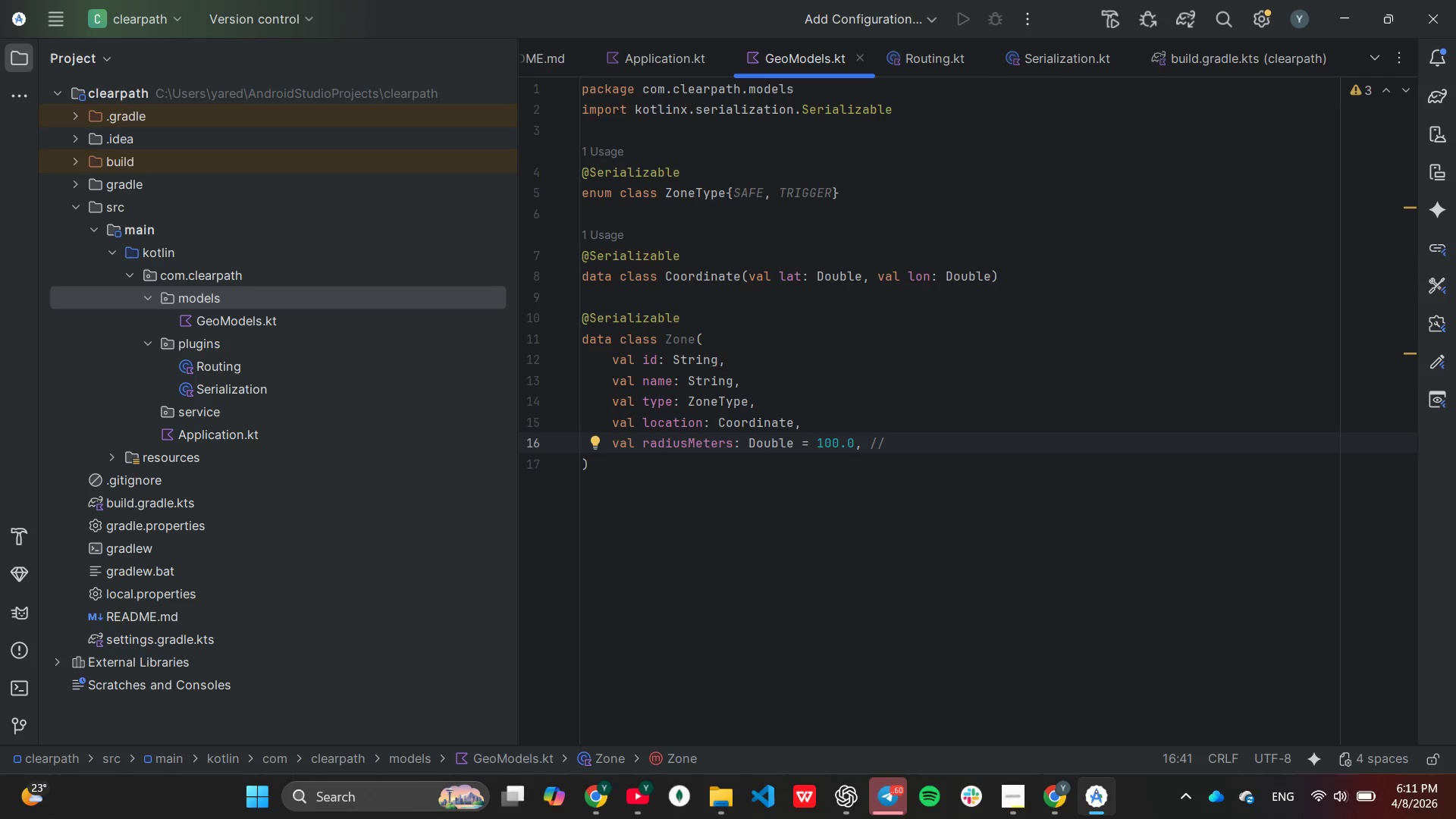 
left_click([1011, 802])